 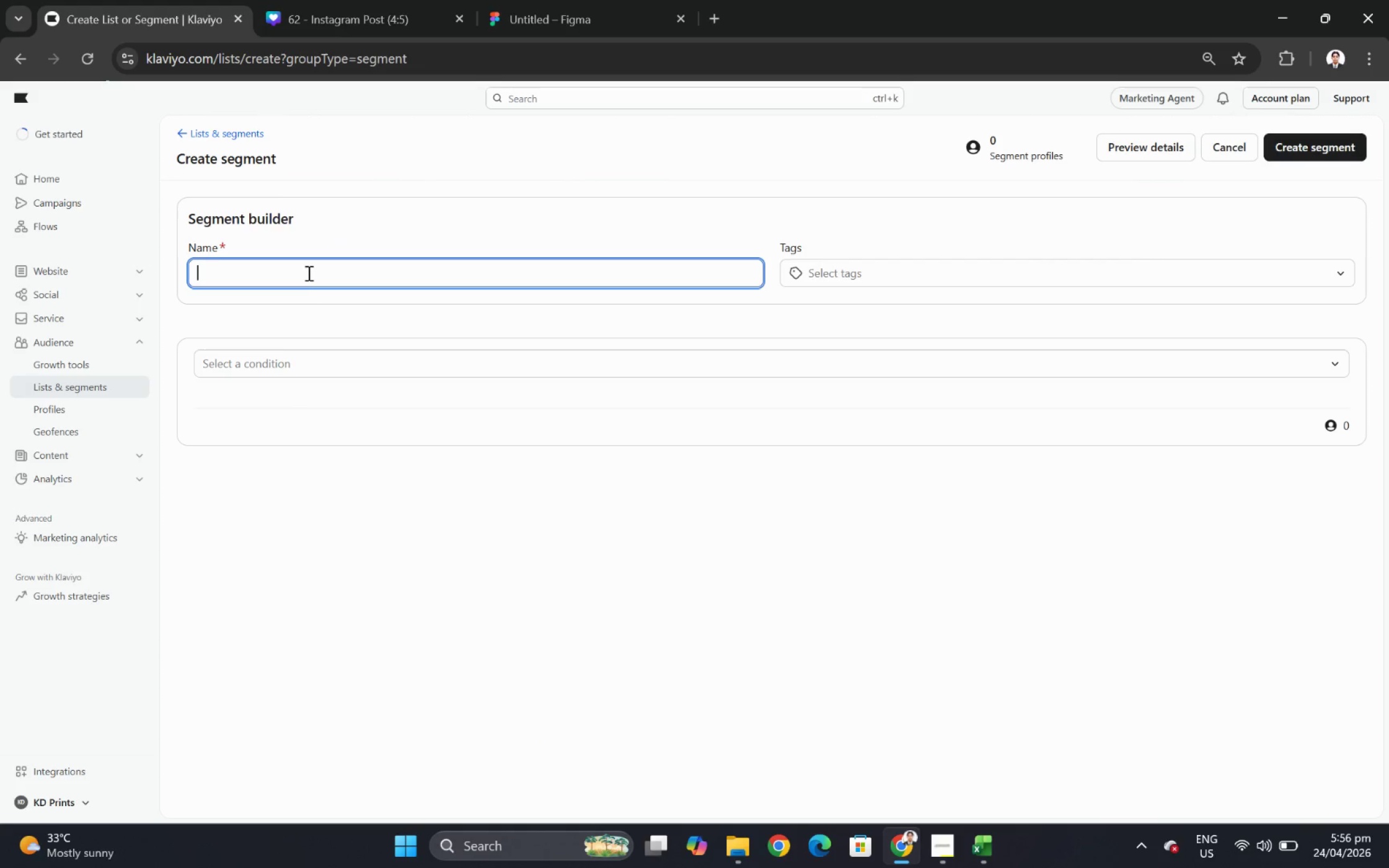 
key(Control+ControlLeft)
 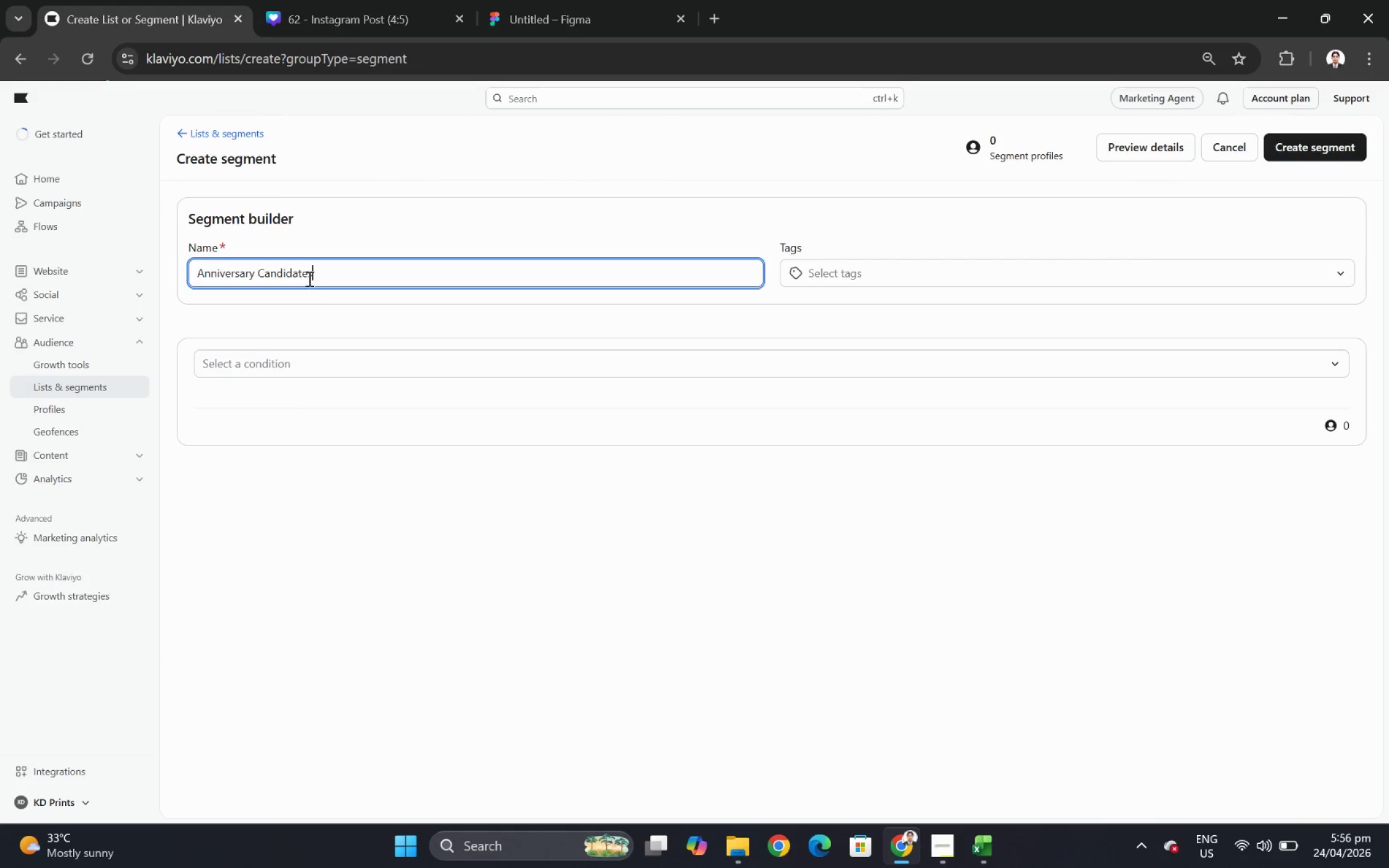 
key(Control+V)
 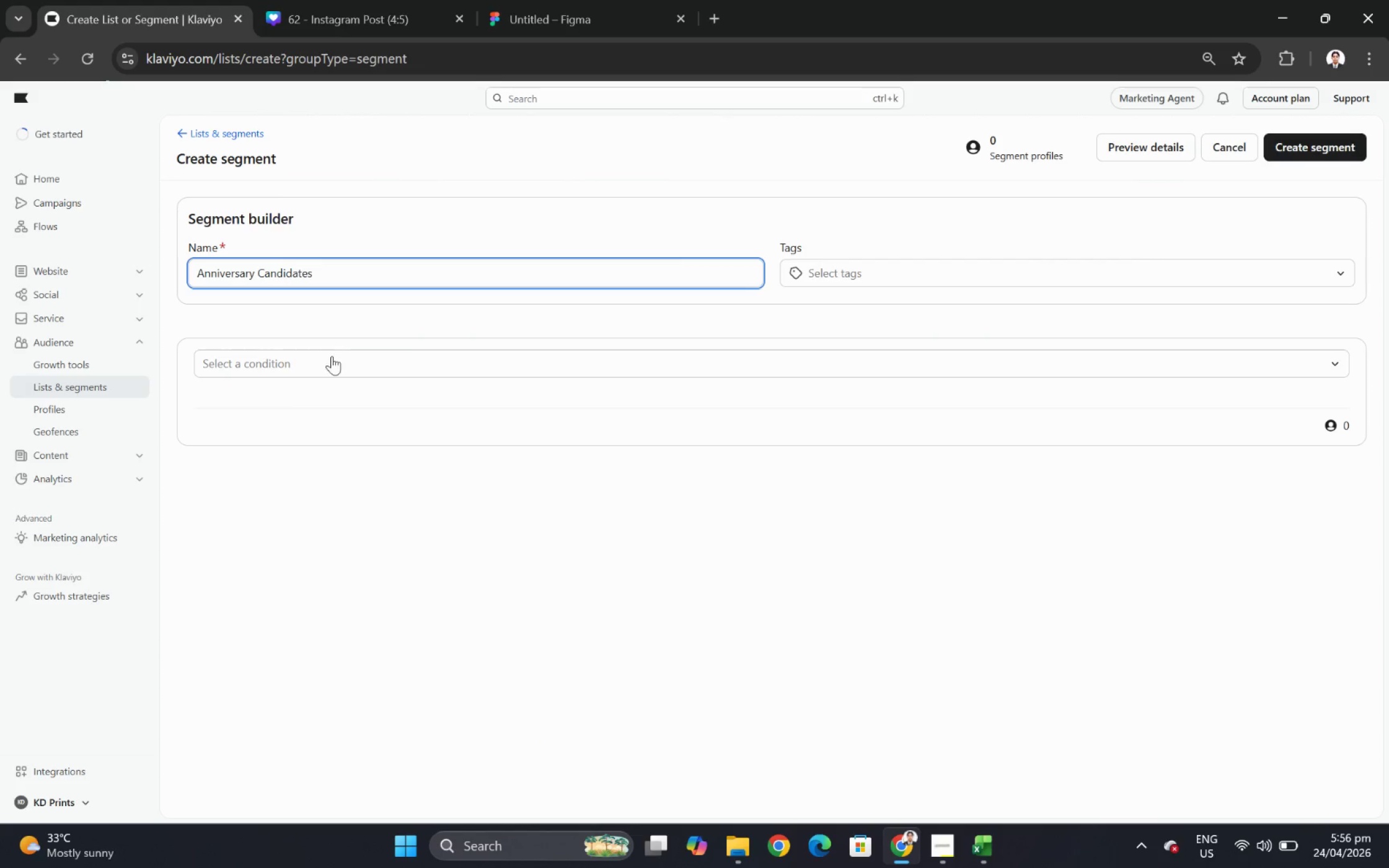 
mouse_move([346, 365])
 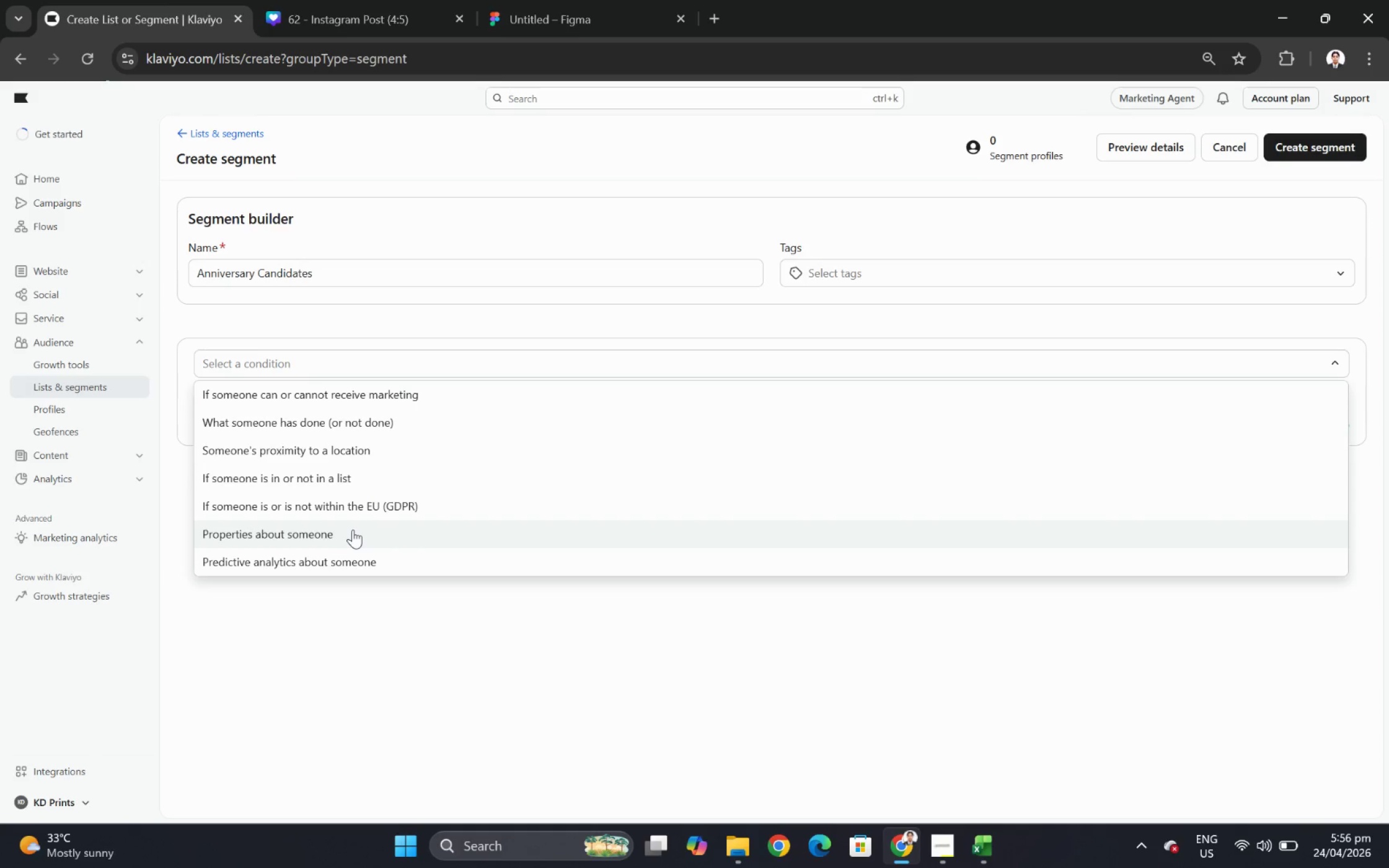 
wait(5.48)
 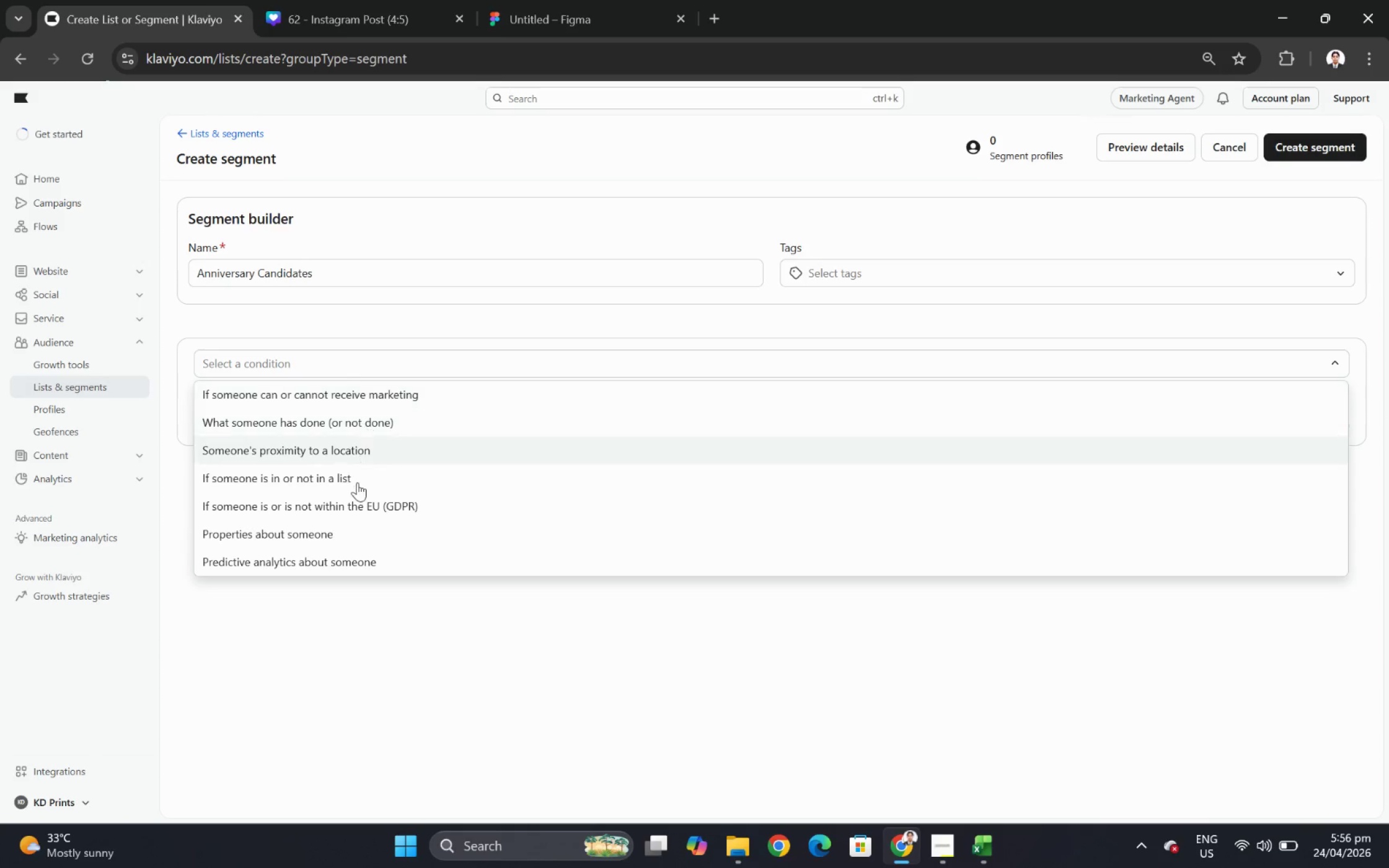 
left_click([353, 529])
 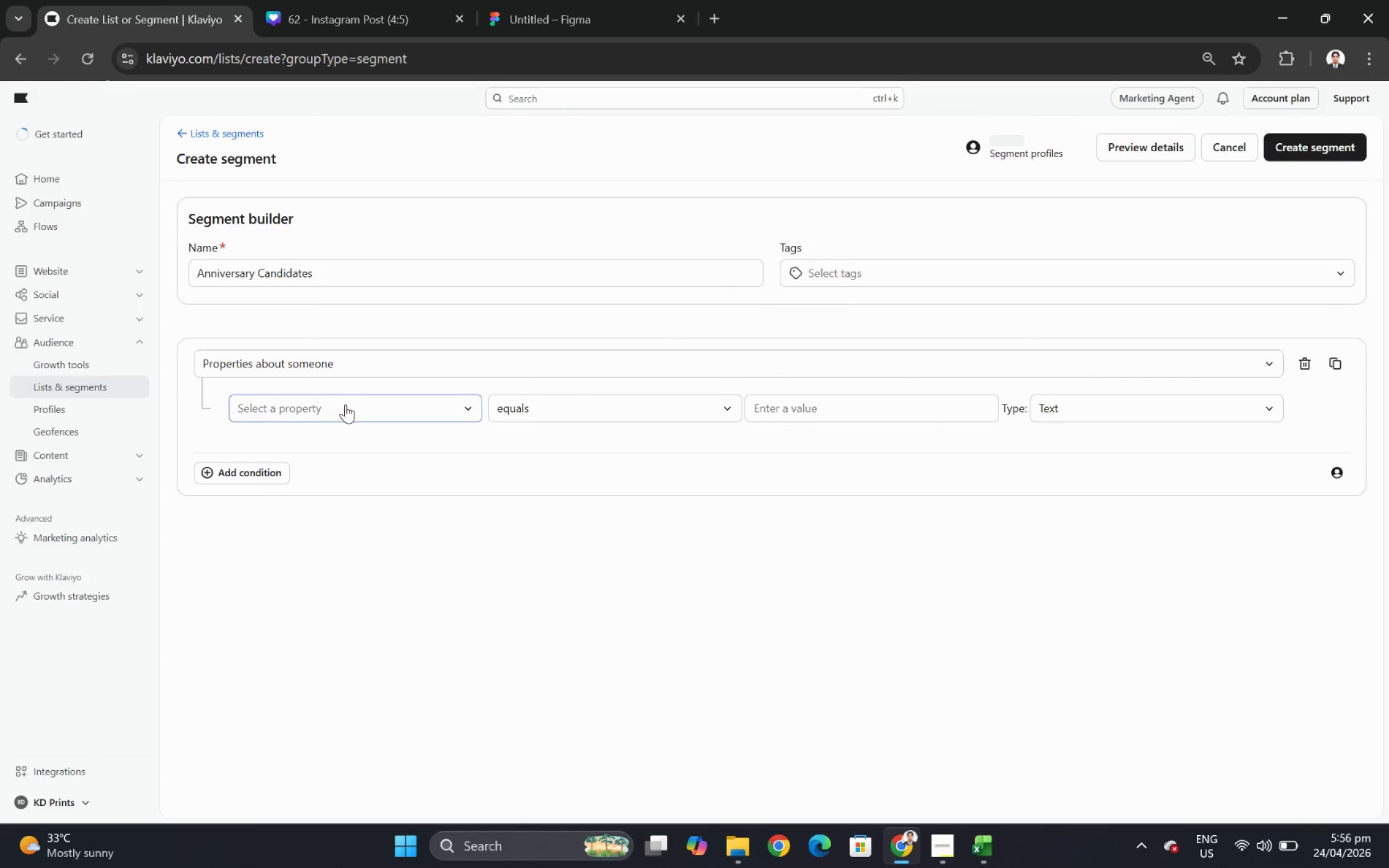 
left_click([345, 404])
 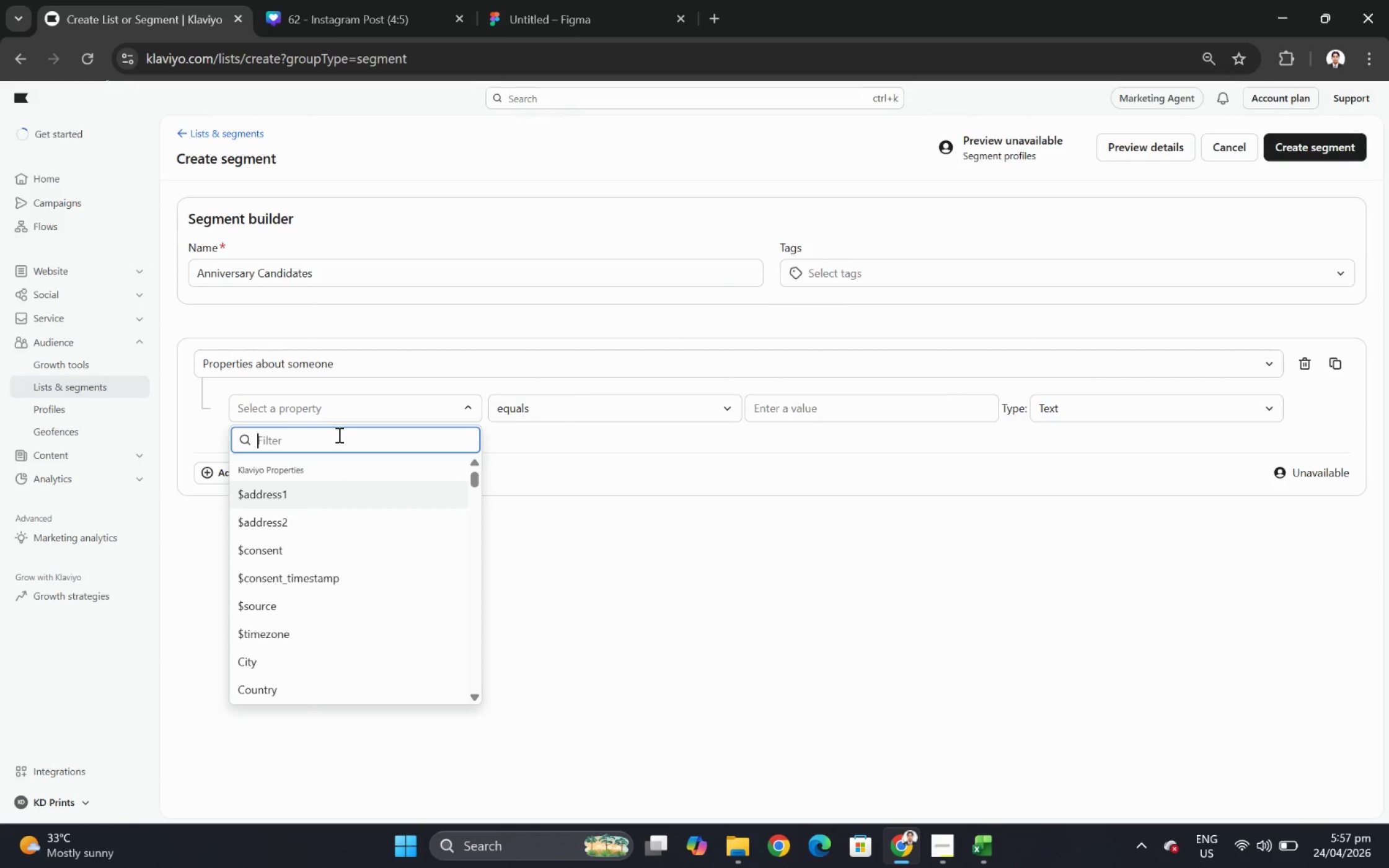 
type(last)
 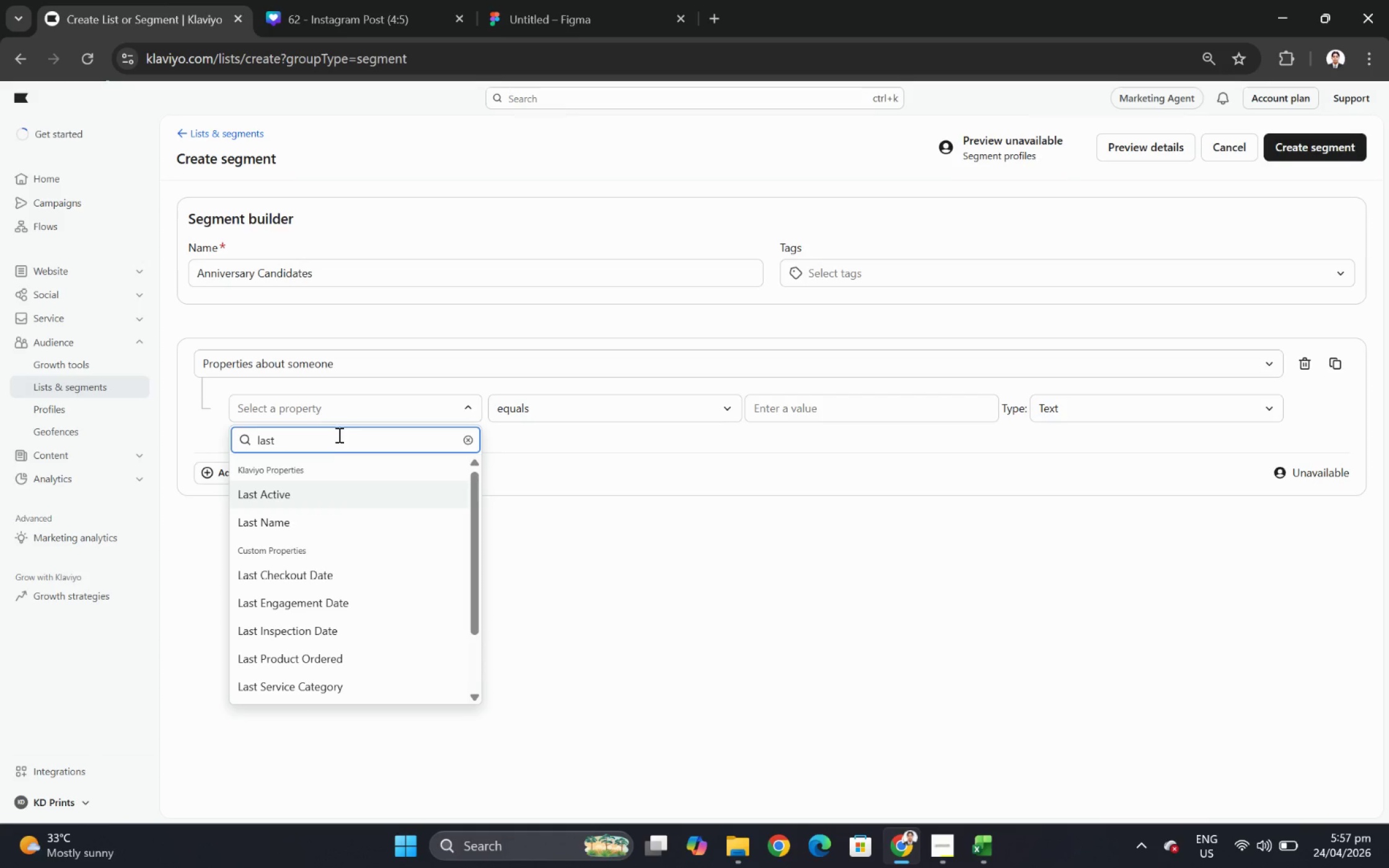 
left_click([348, 574])
 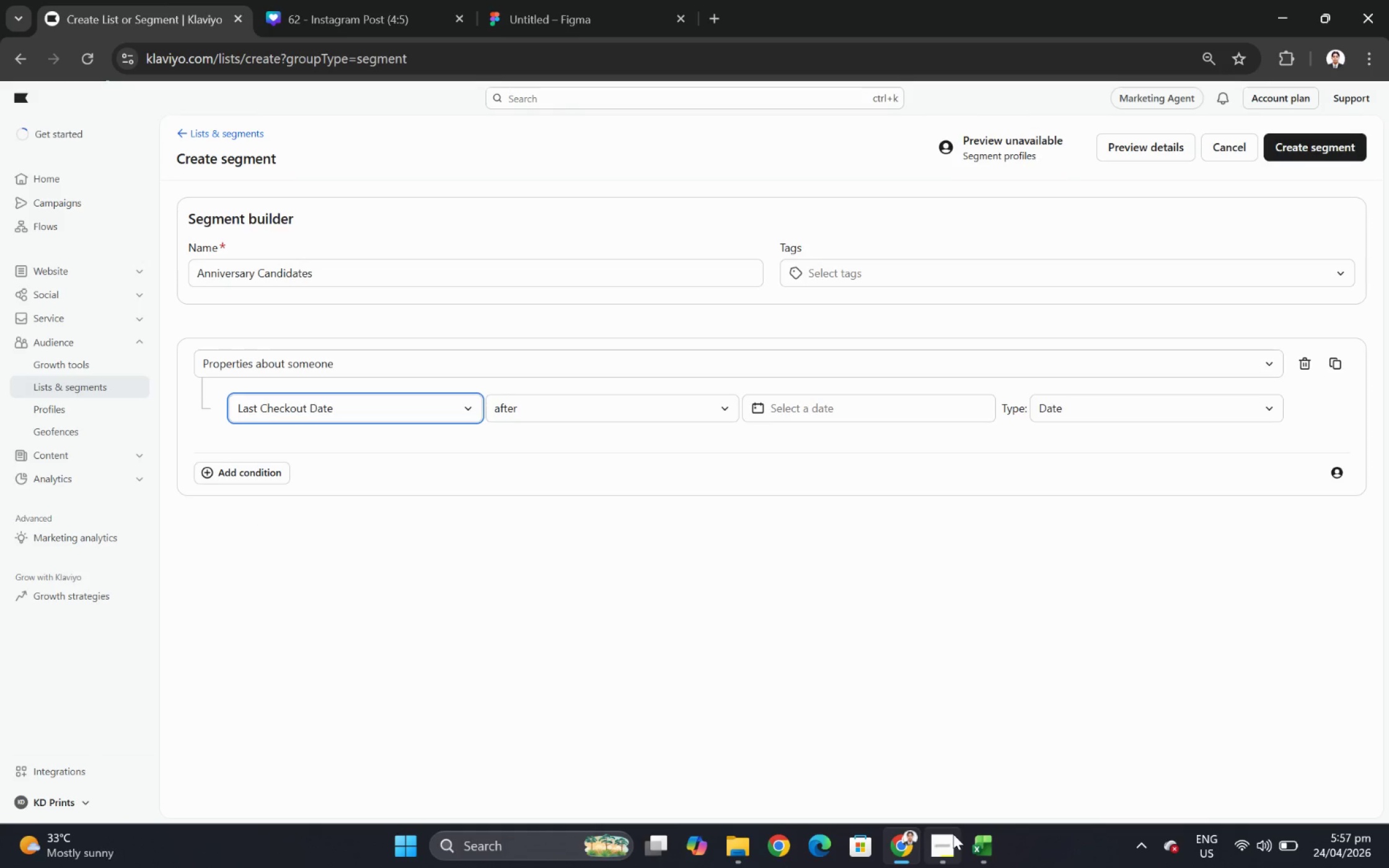 
left_click([974, 837])
 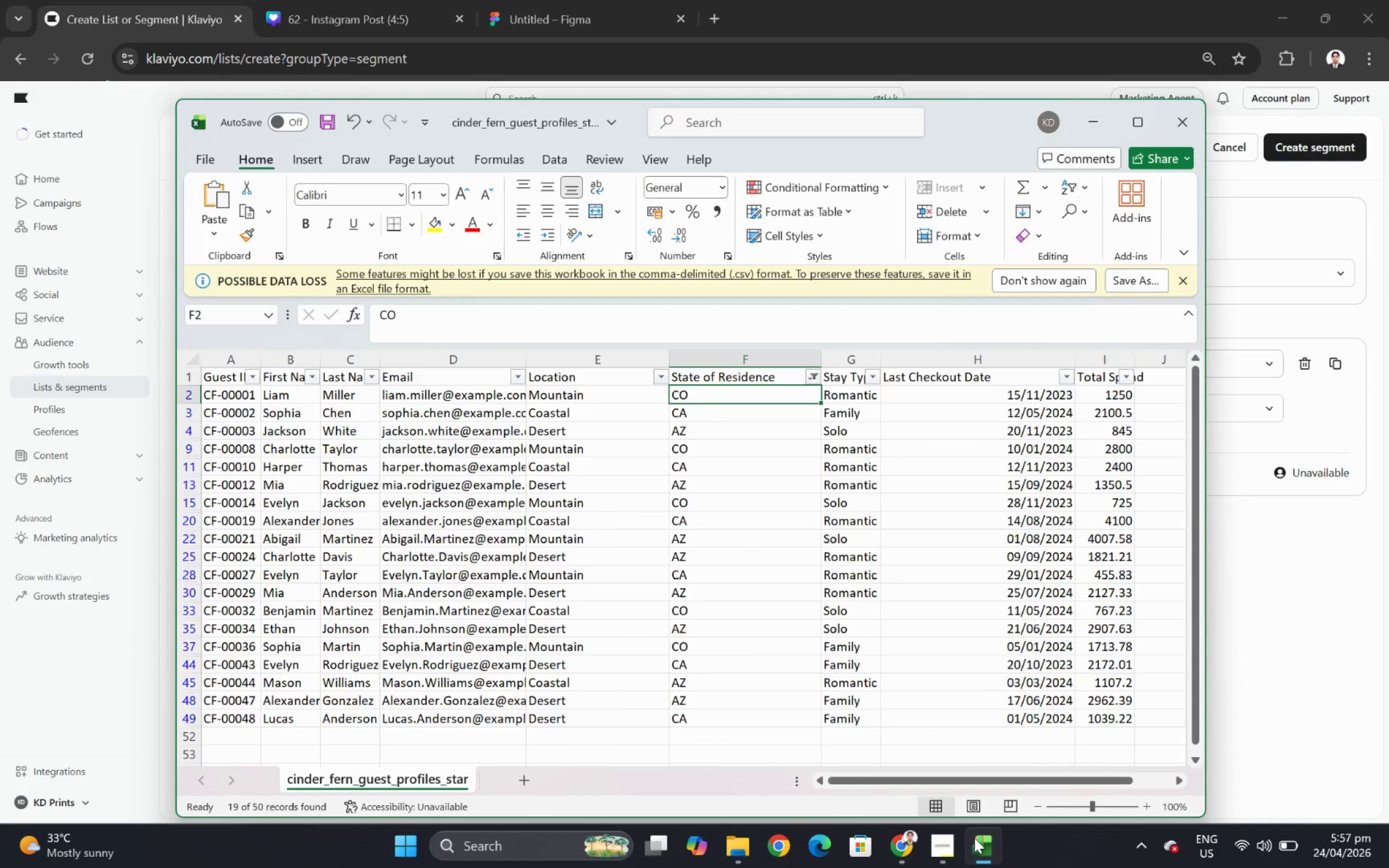 
left_click([974, 837])
 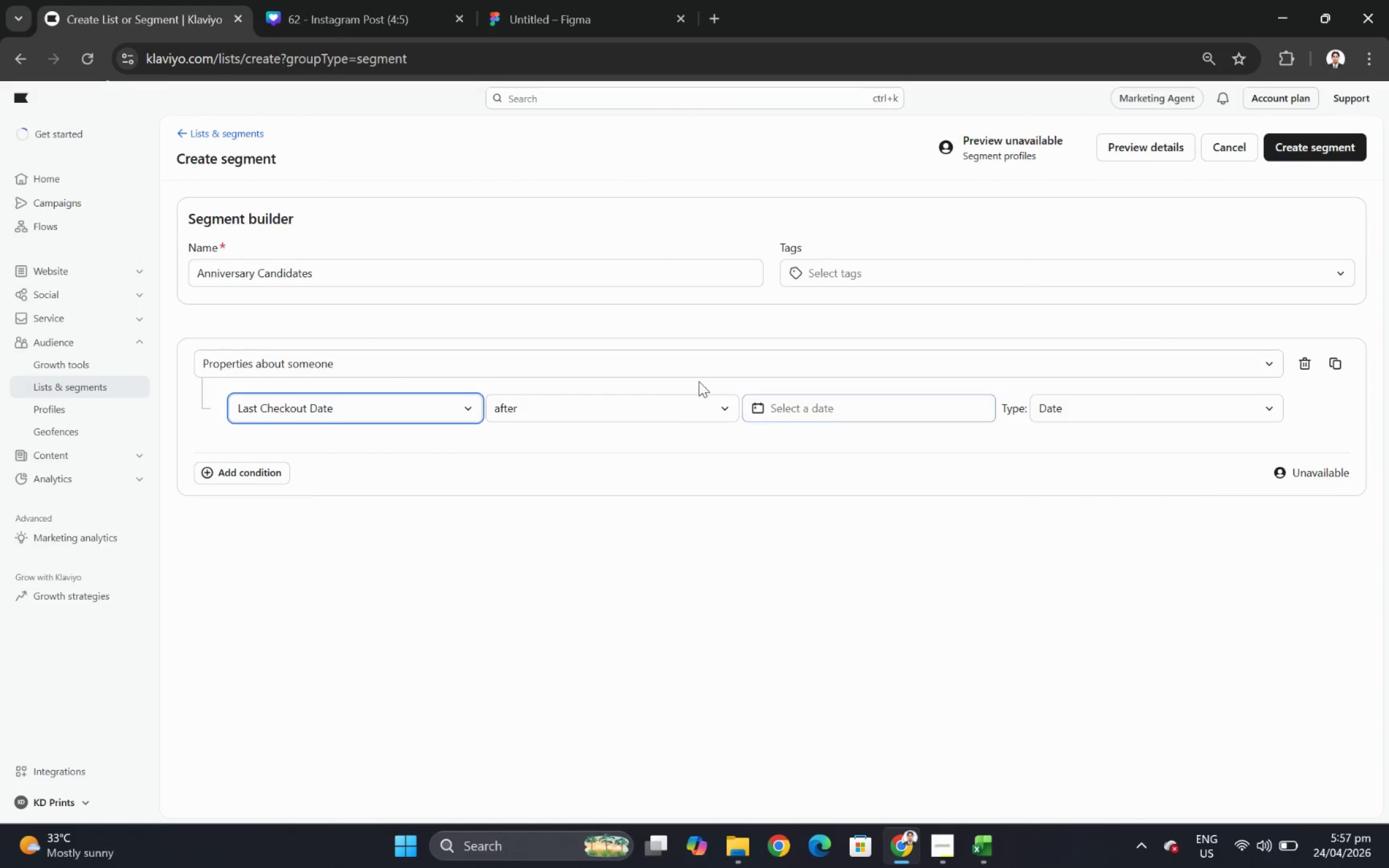 
left_click([676, 405])
 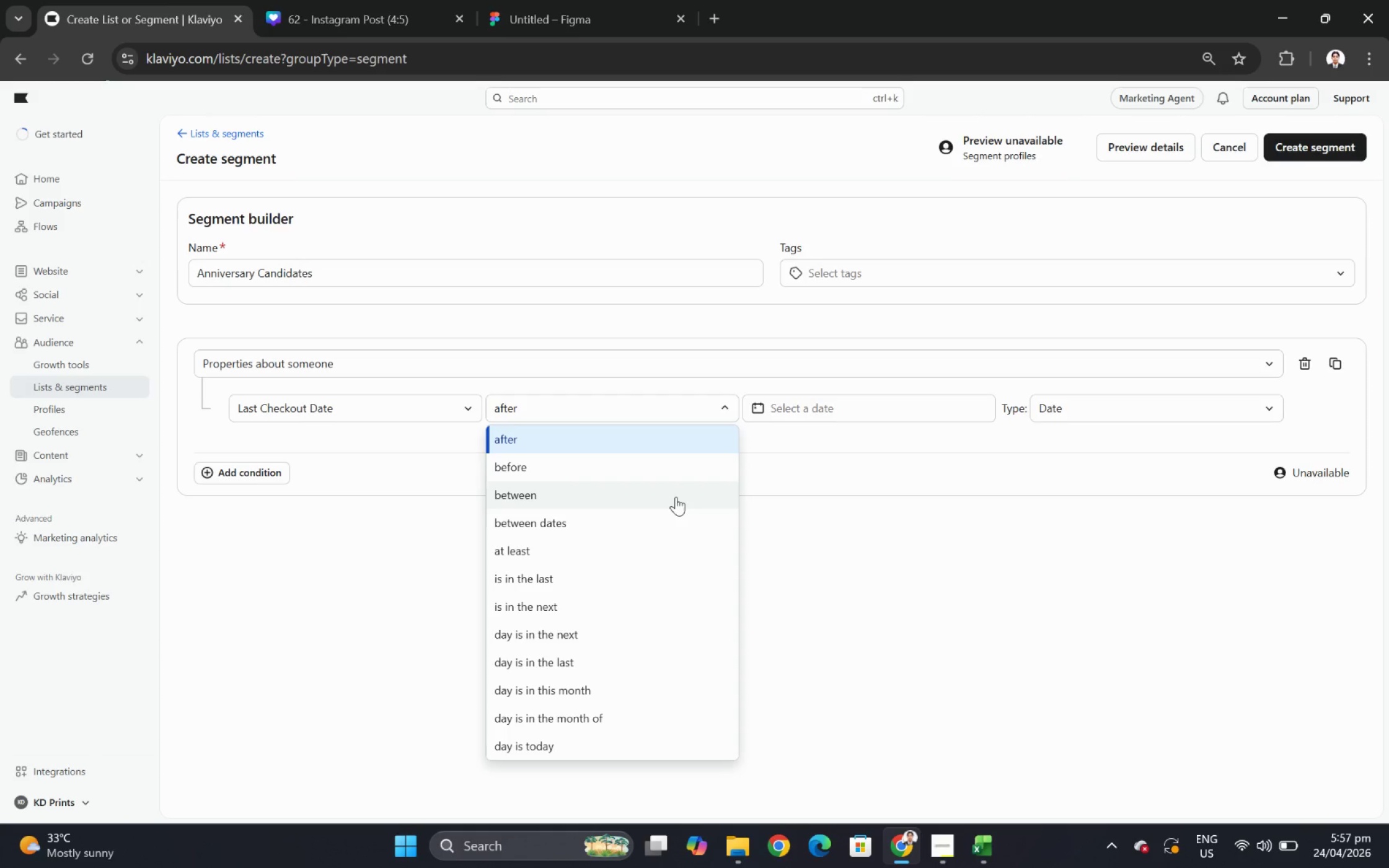 
wait(7.42)
 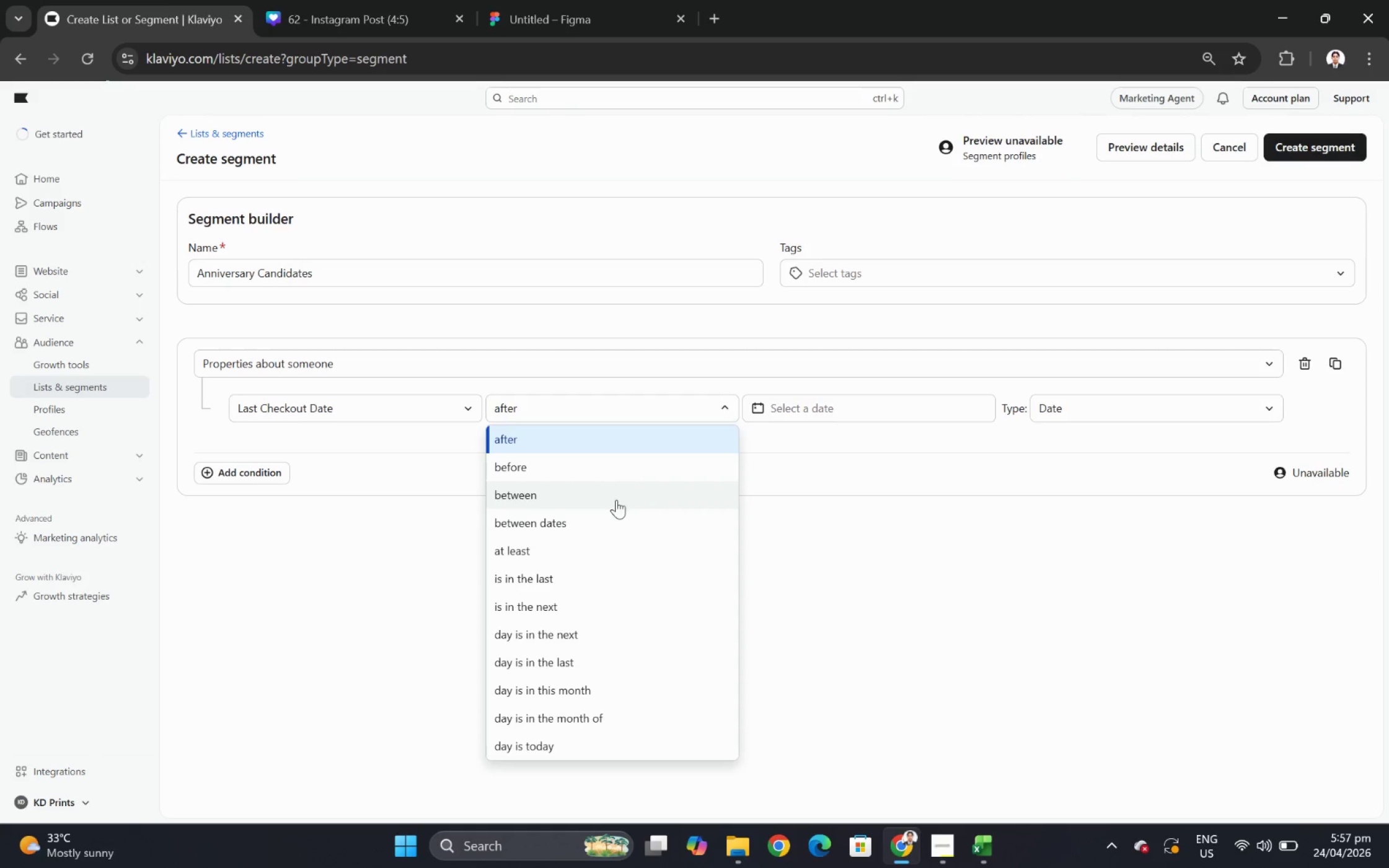 
scroll: coordinate [684, 582], scroll_direction: down, amount: 2.0
 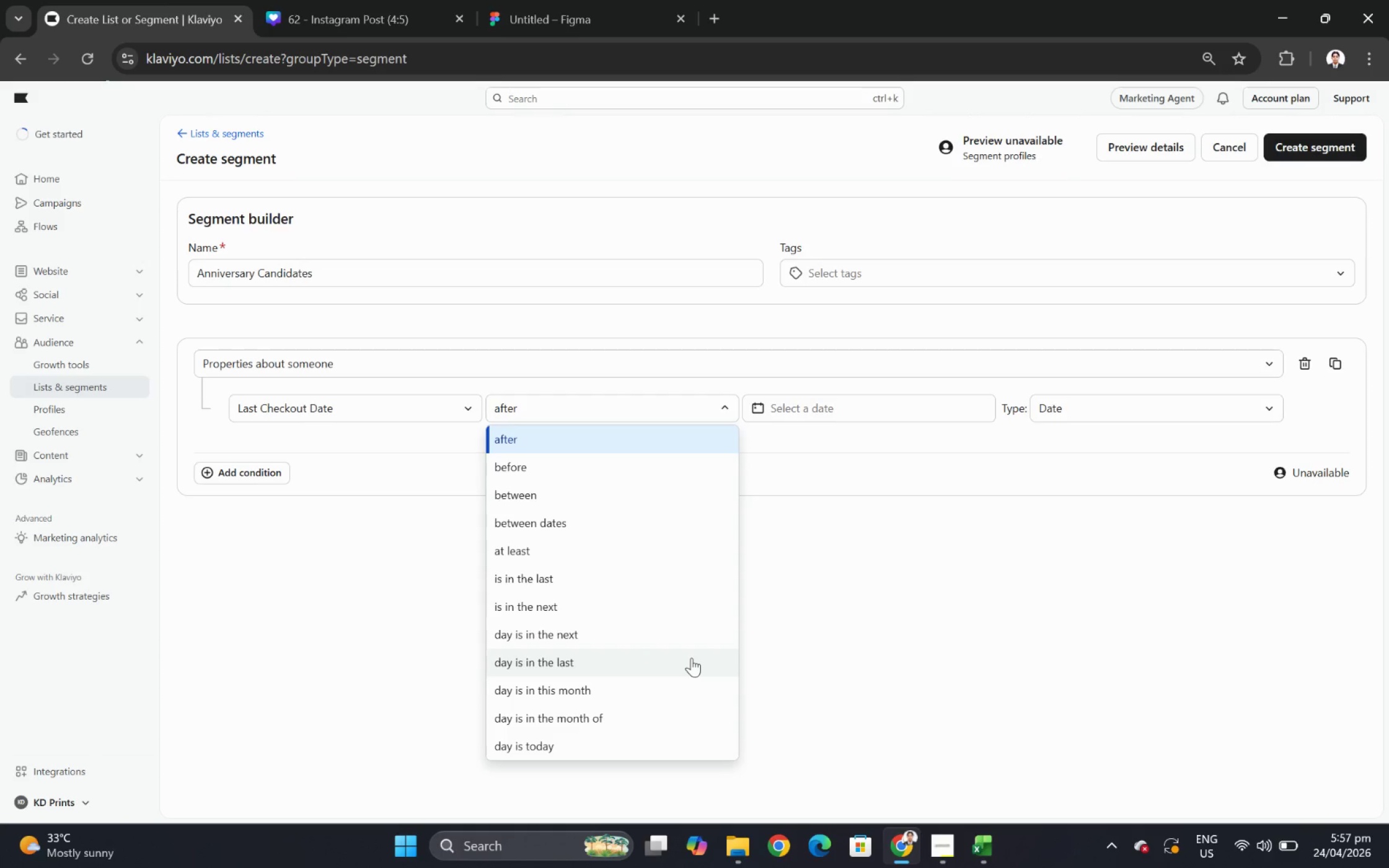 
left_click([691, 657])
 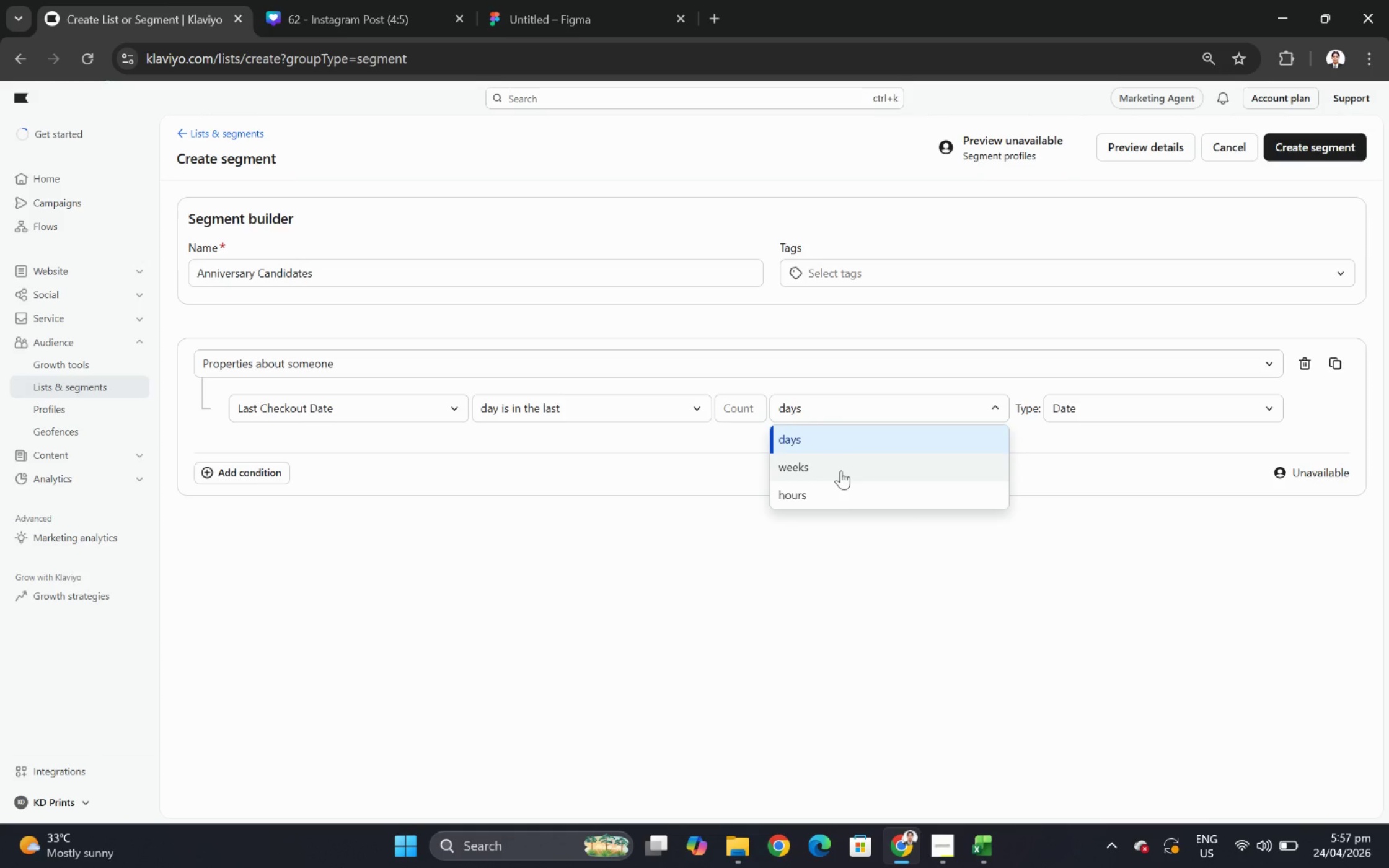 
wait(5.94)
 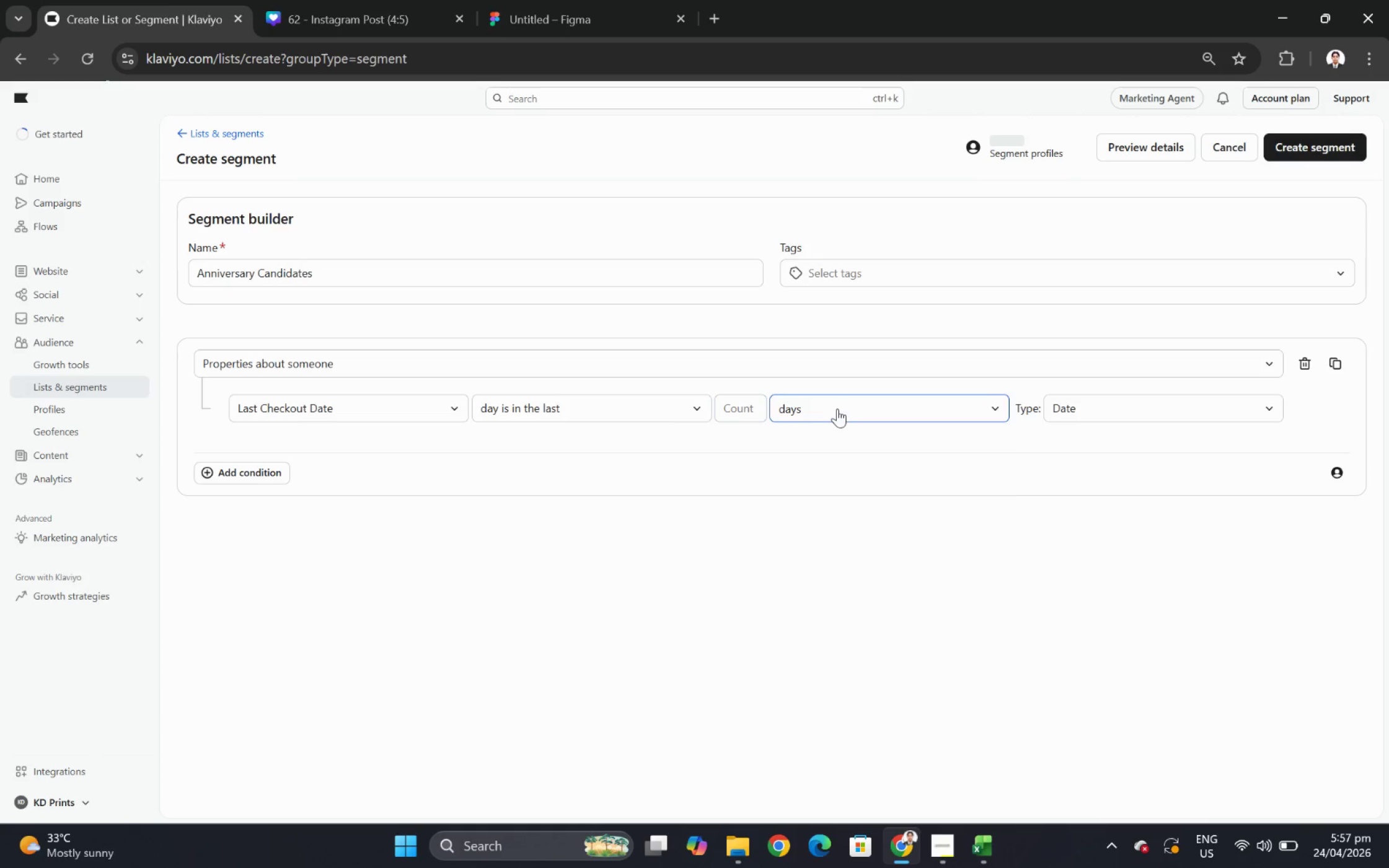 
left_click([840, 470])
 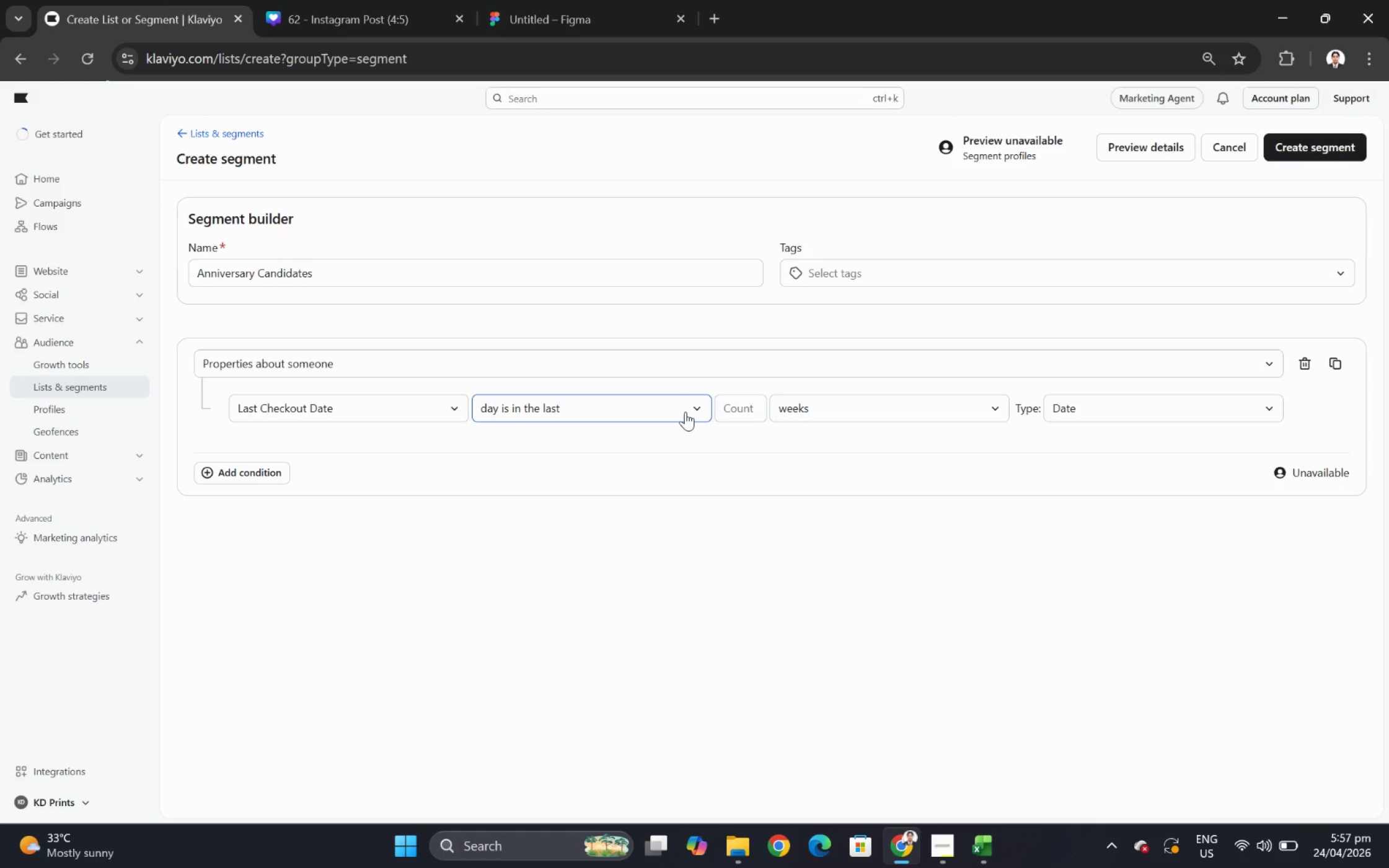 
key(Alt+AltLeft)
 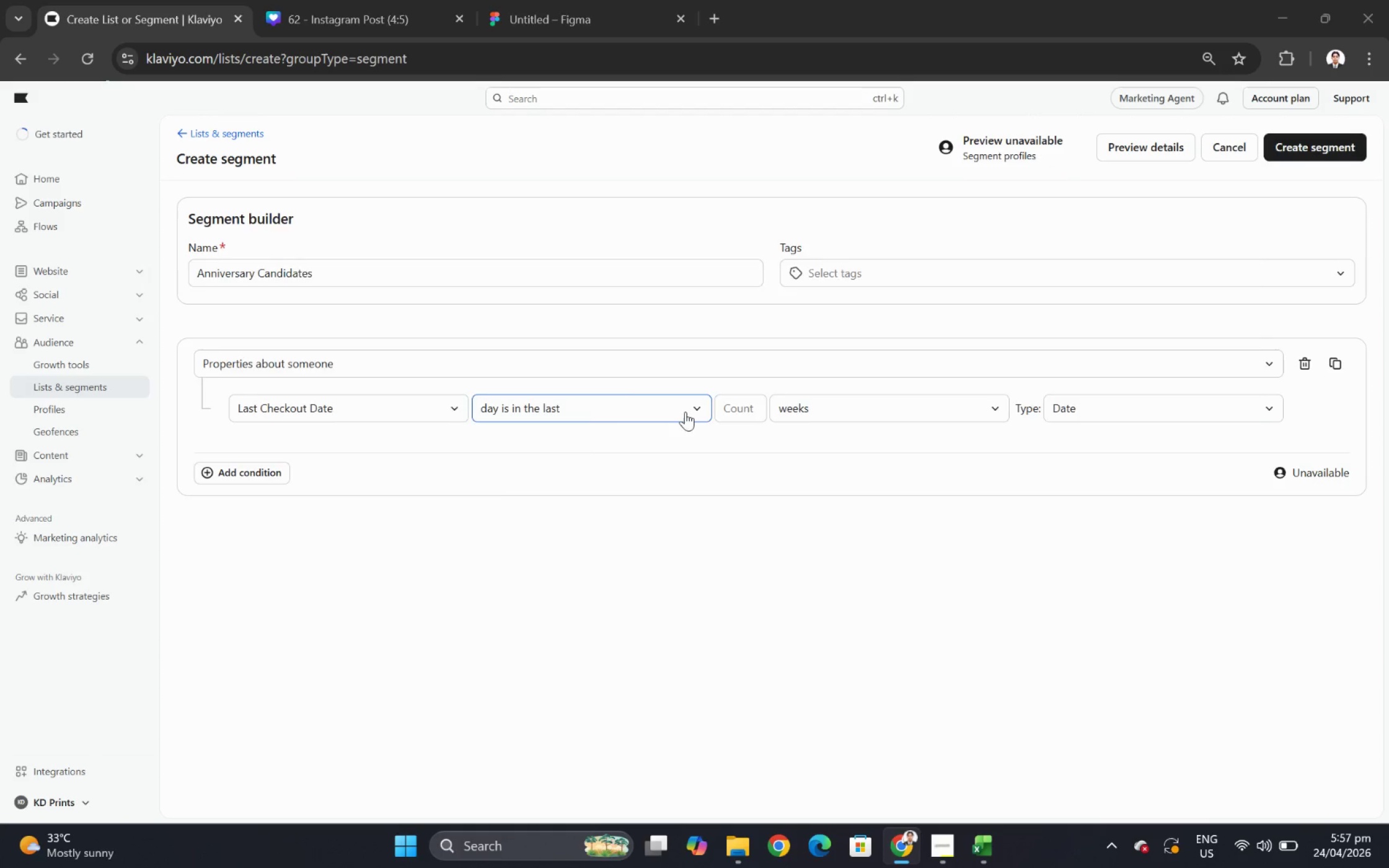 
key(Alt+Tab)
 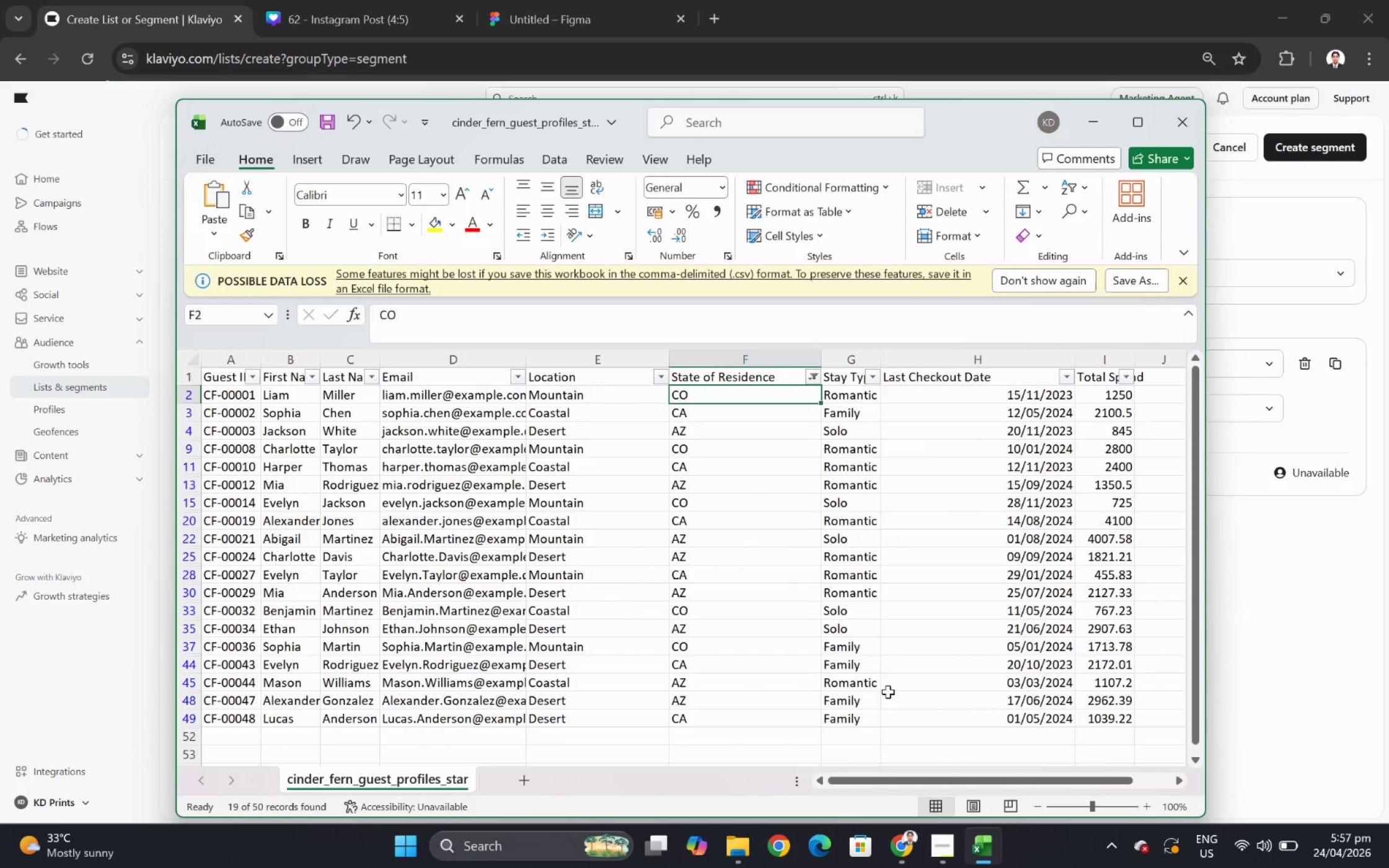 
key(Alt+AltLeft)
 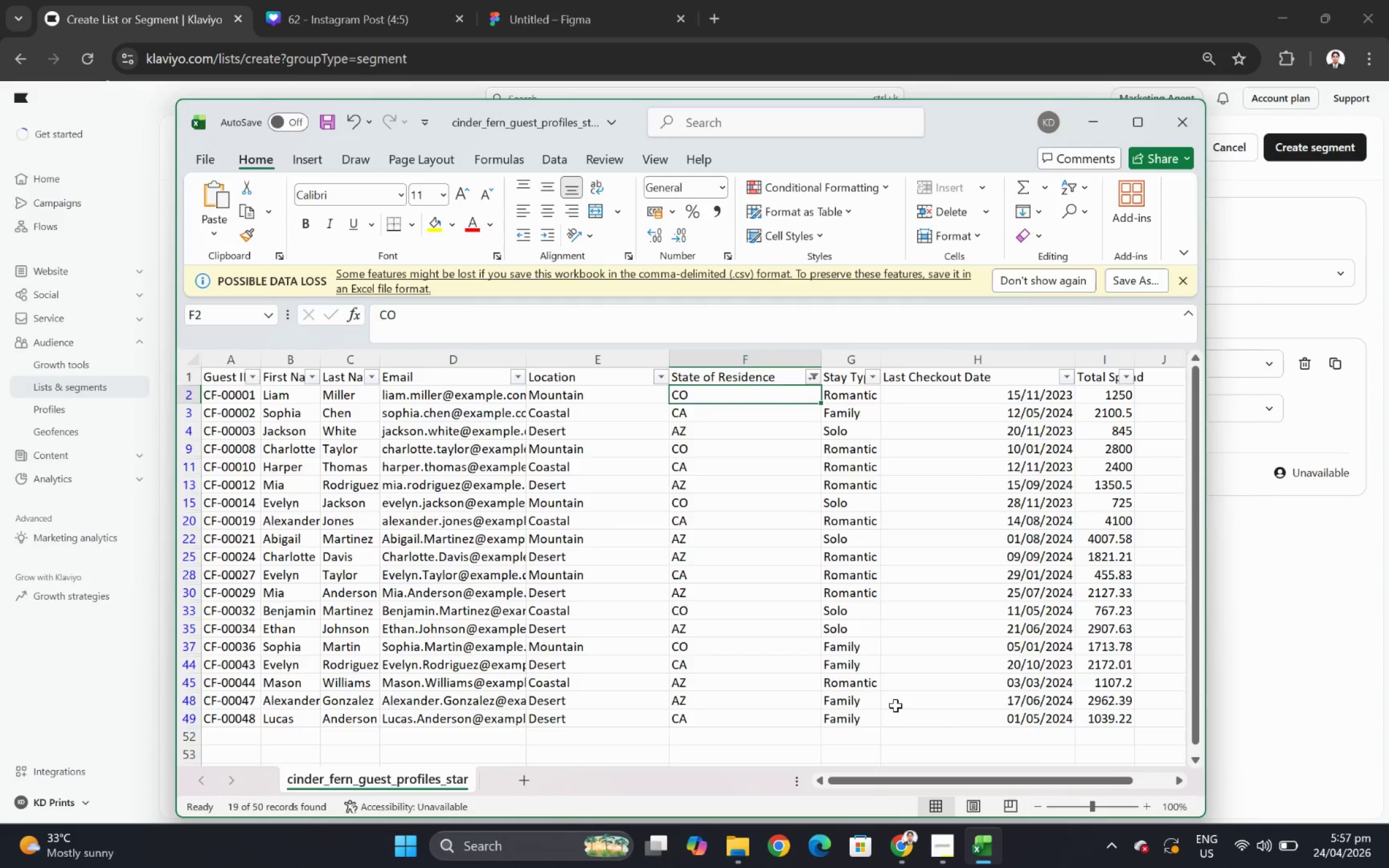 
key(Alt+Tab)
 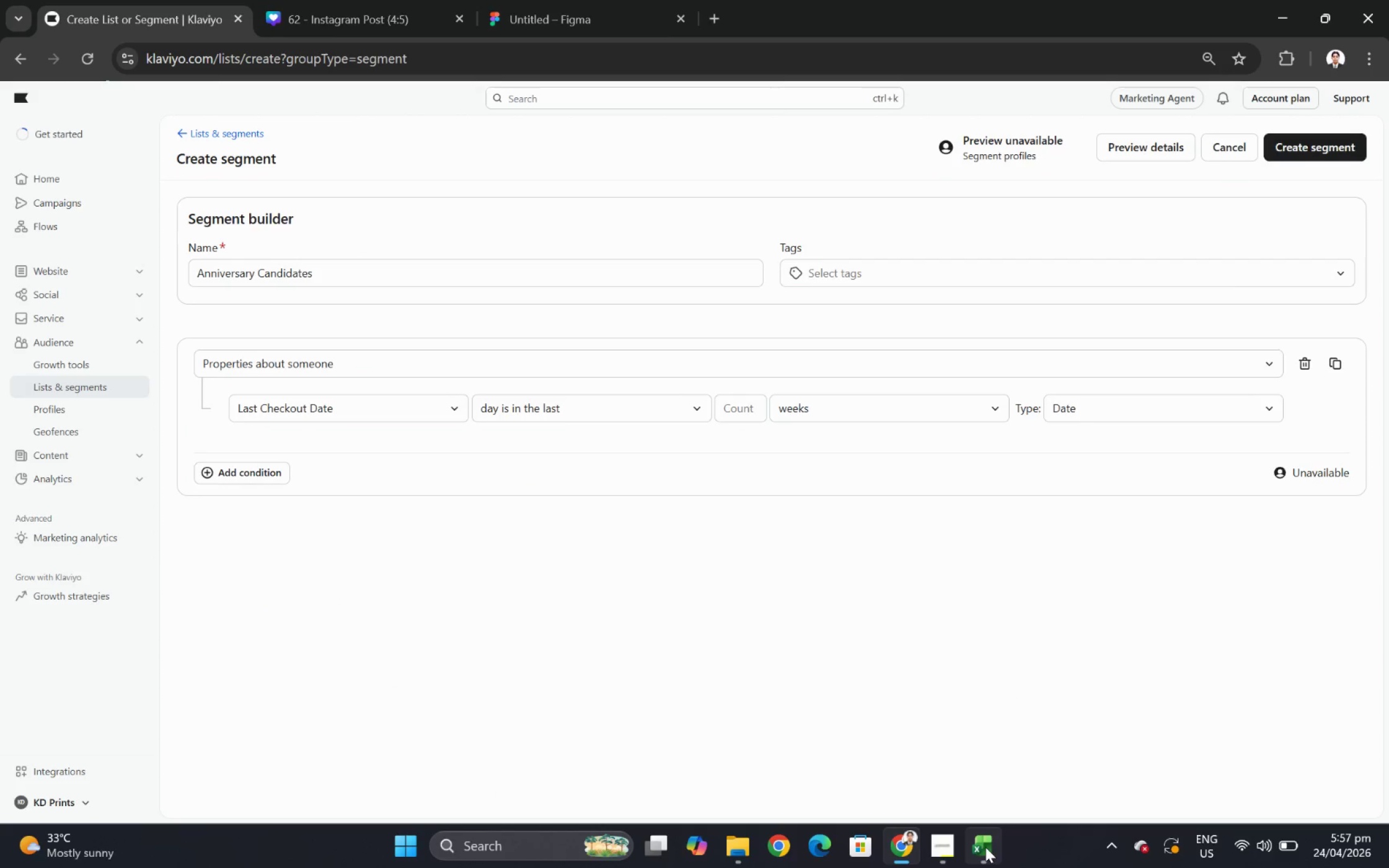 
left_click([984, 846])
 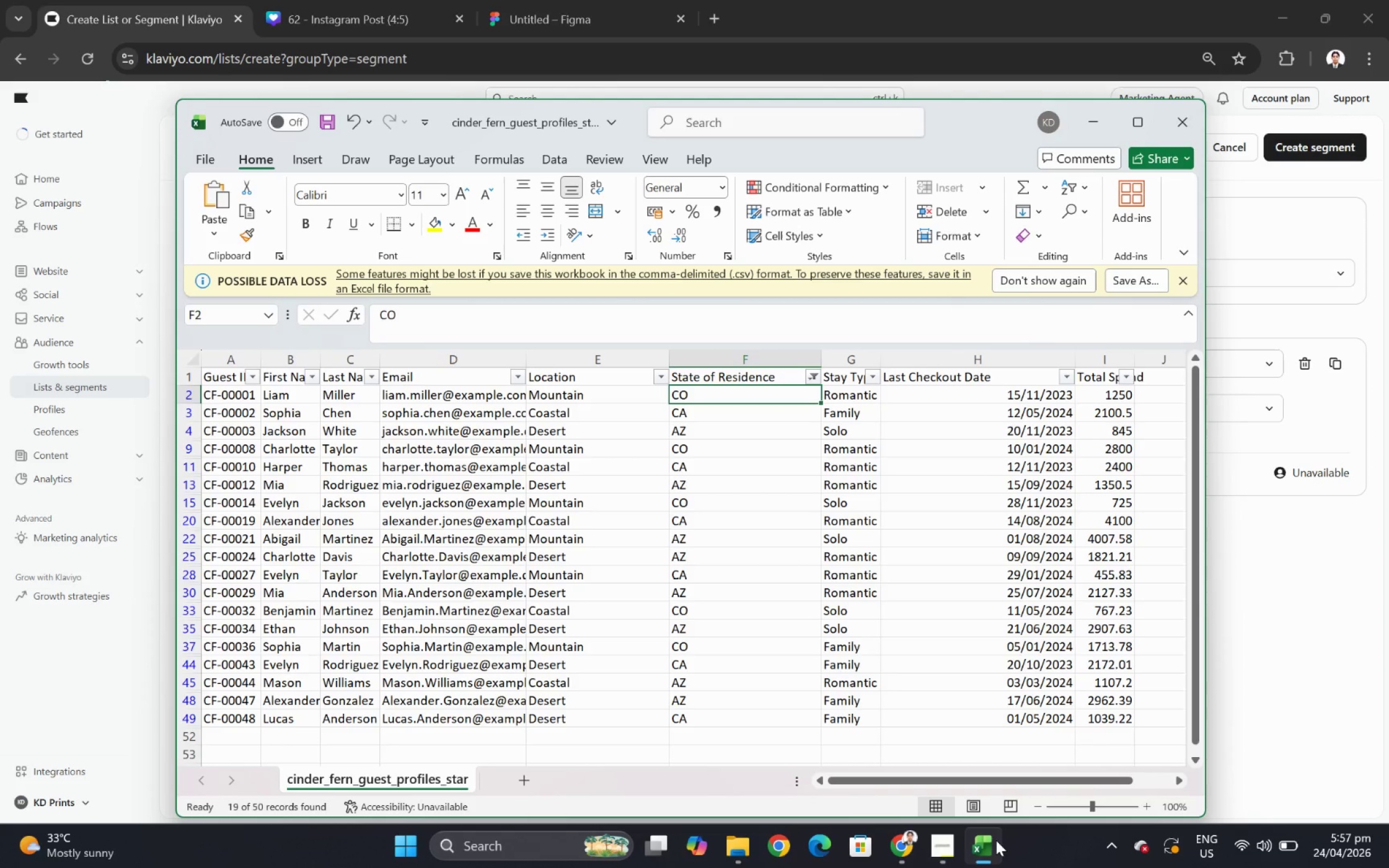 
wait(10.08)
 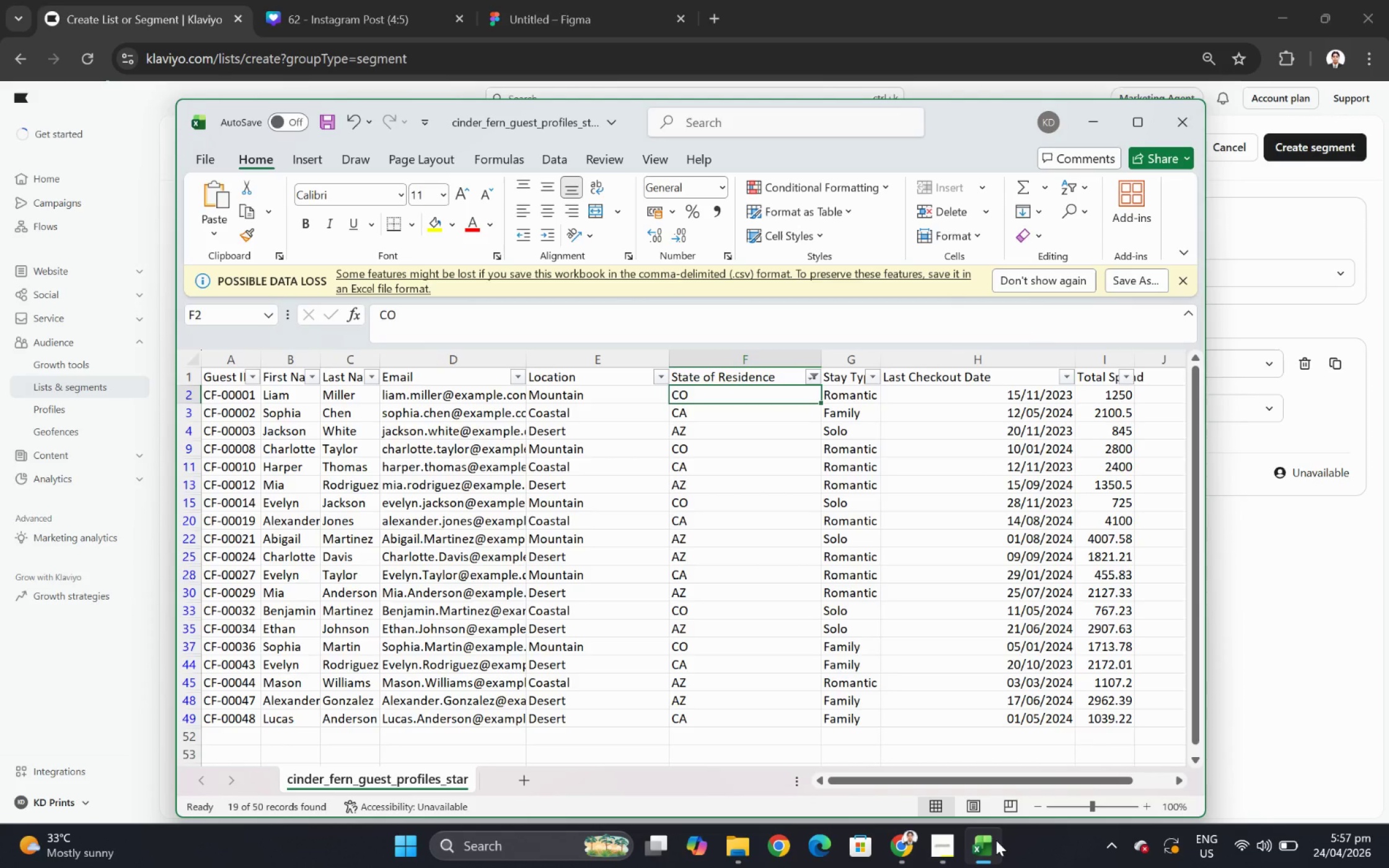 
left_click([1267, 572])
 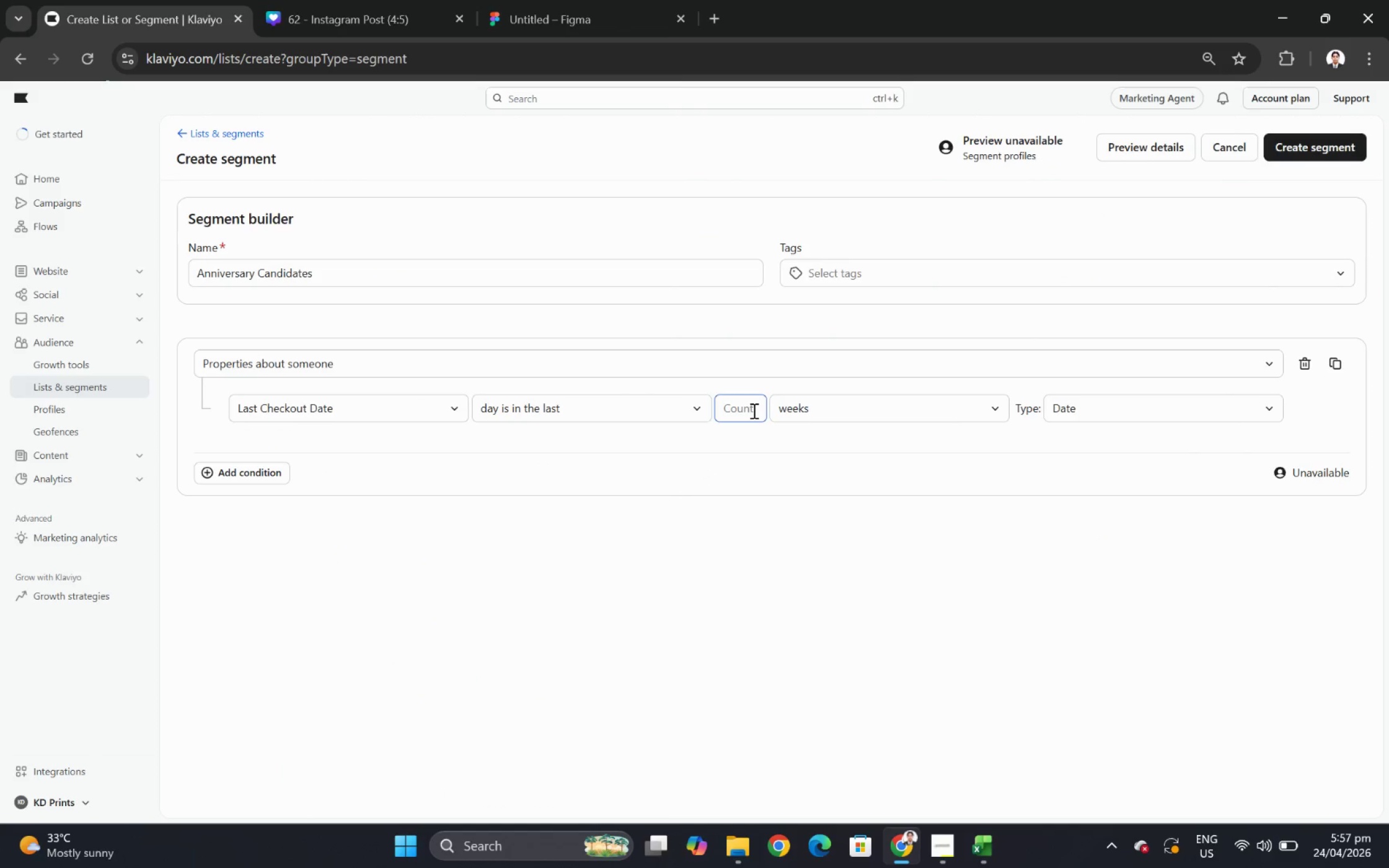 
double_click([834, 410])
 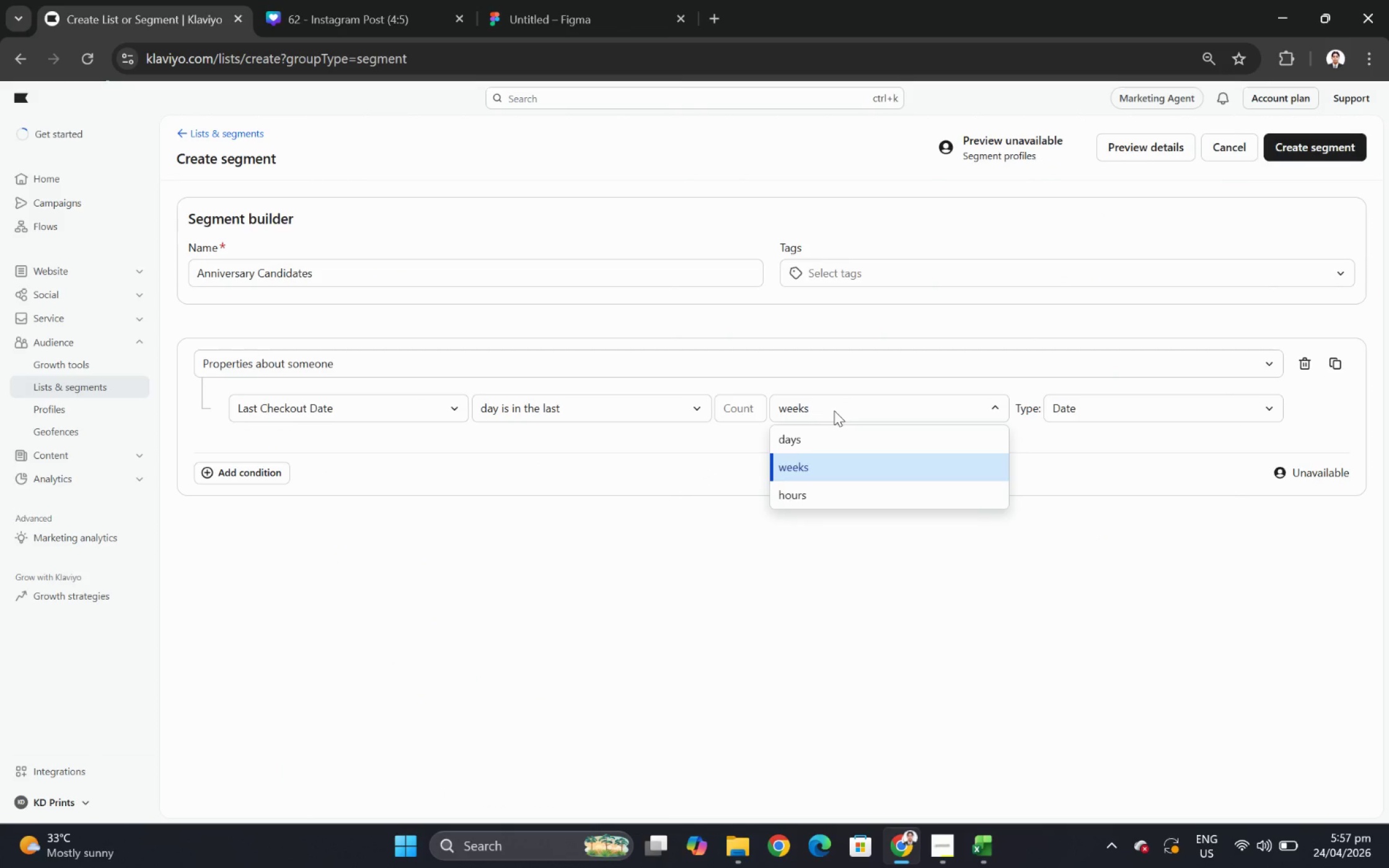 
left_click([744, 409])
 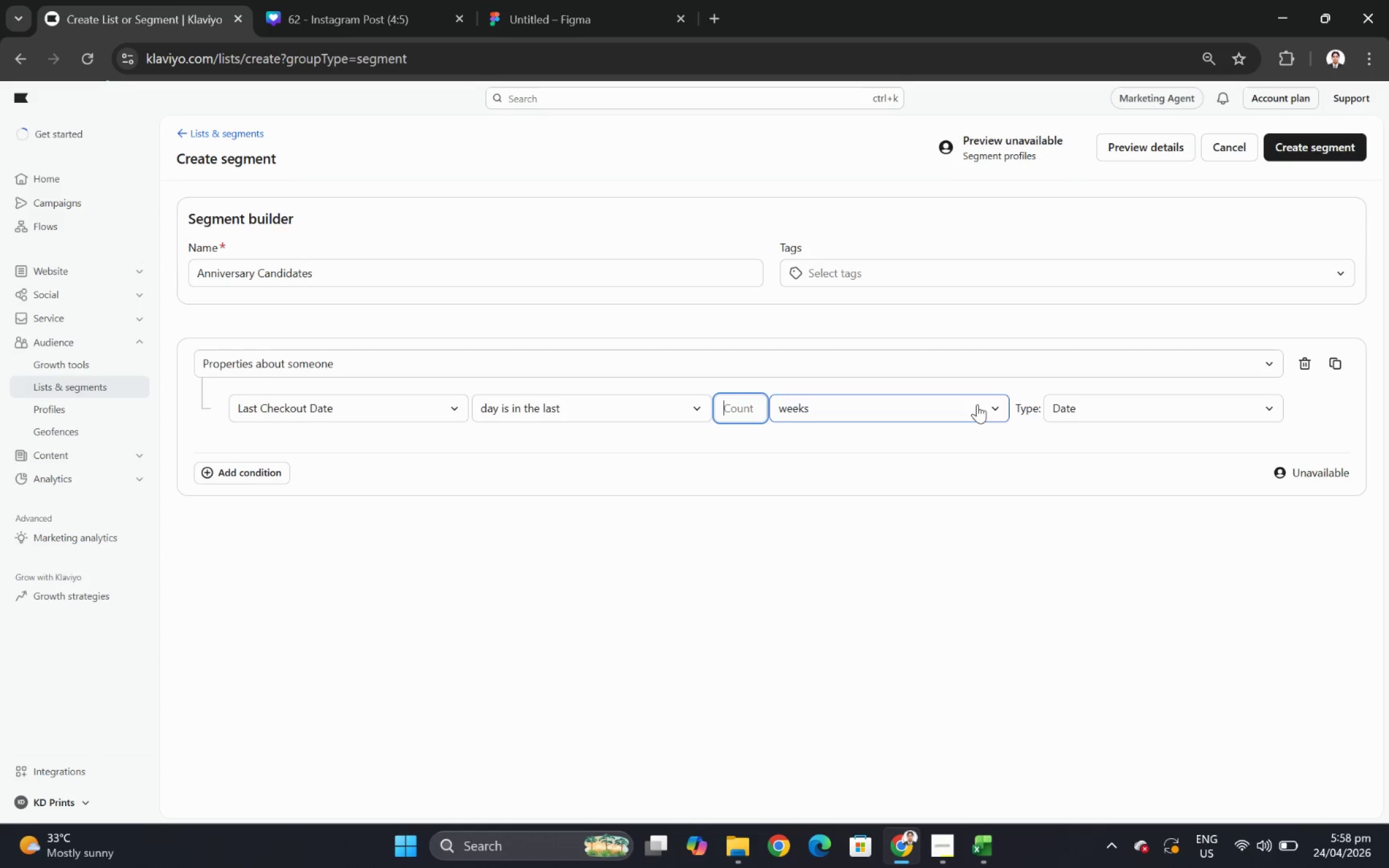 
wait(27.4)
 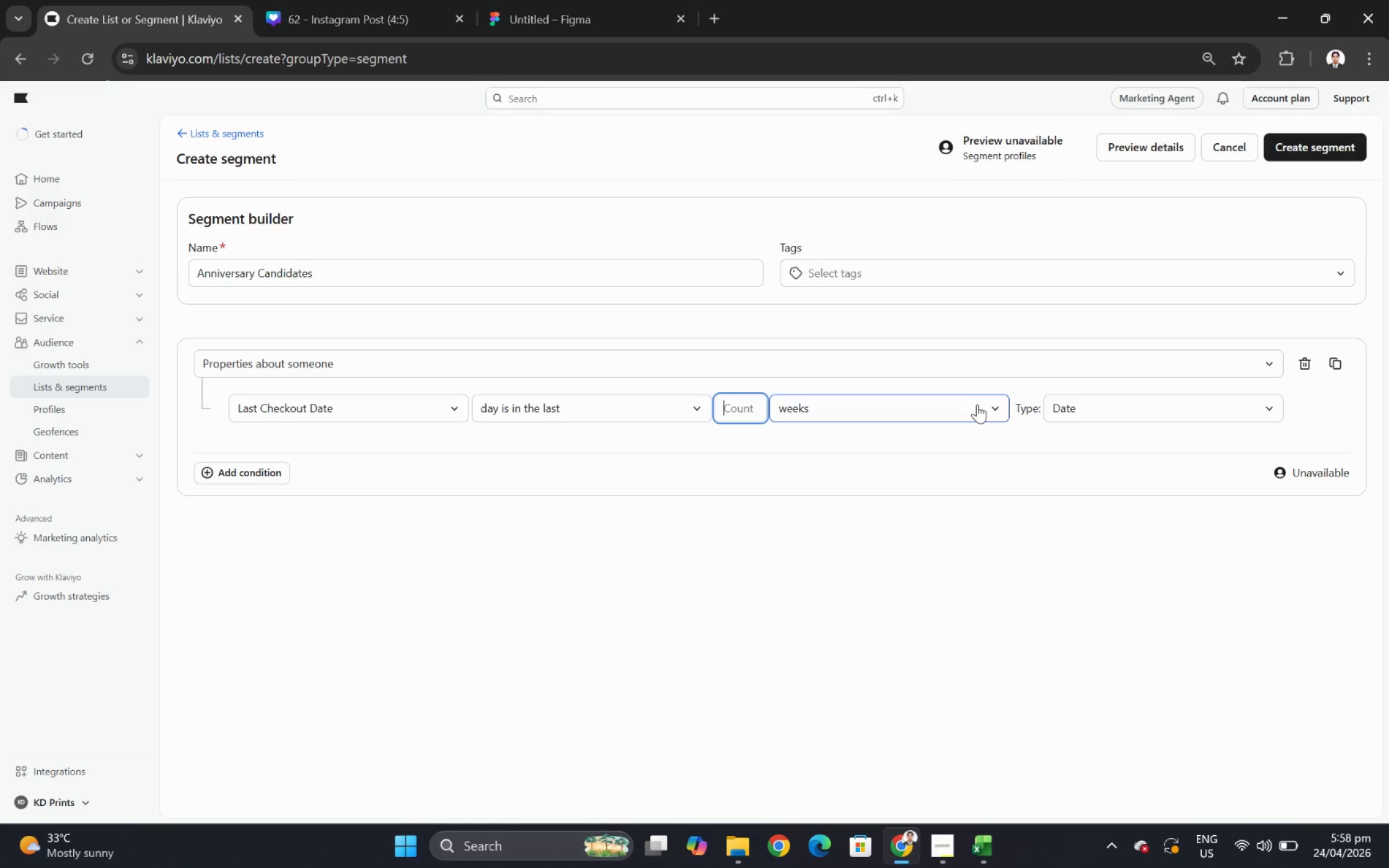 
left_click([842, 403])
 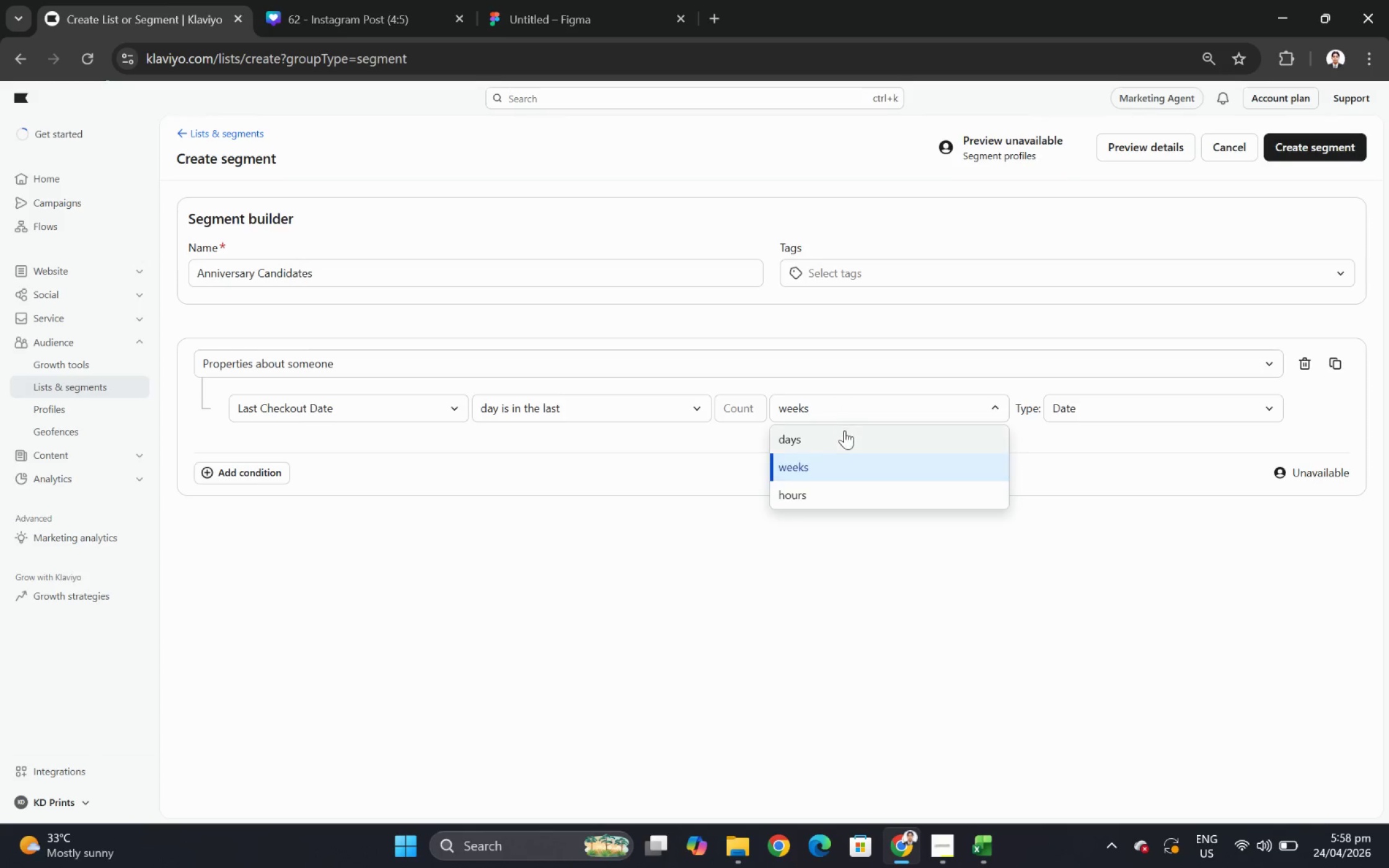 
left_click([847, 433])
 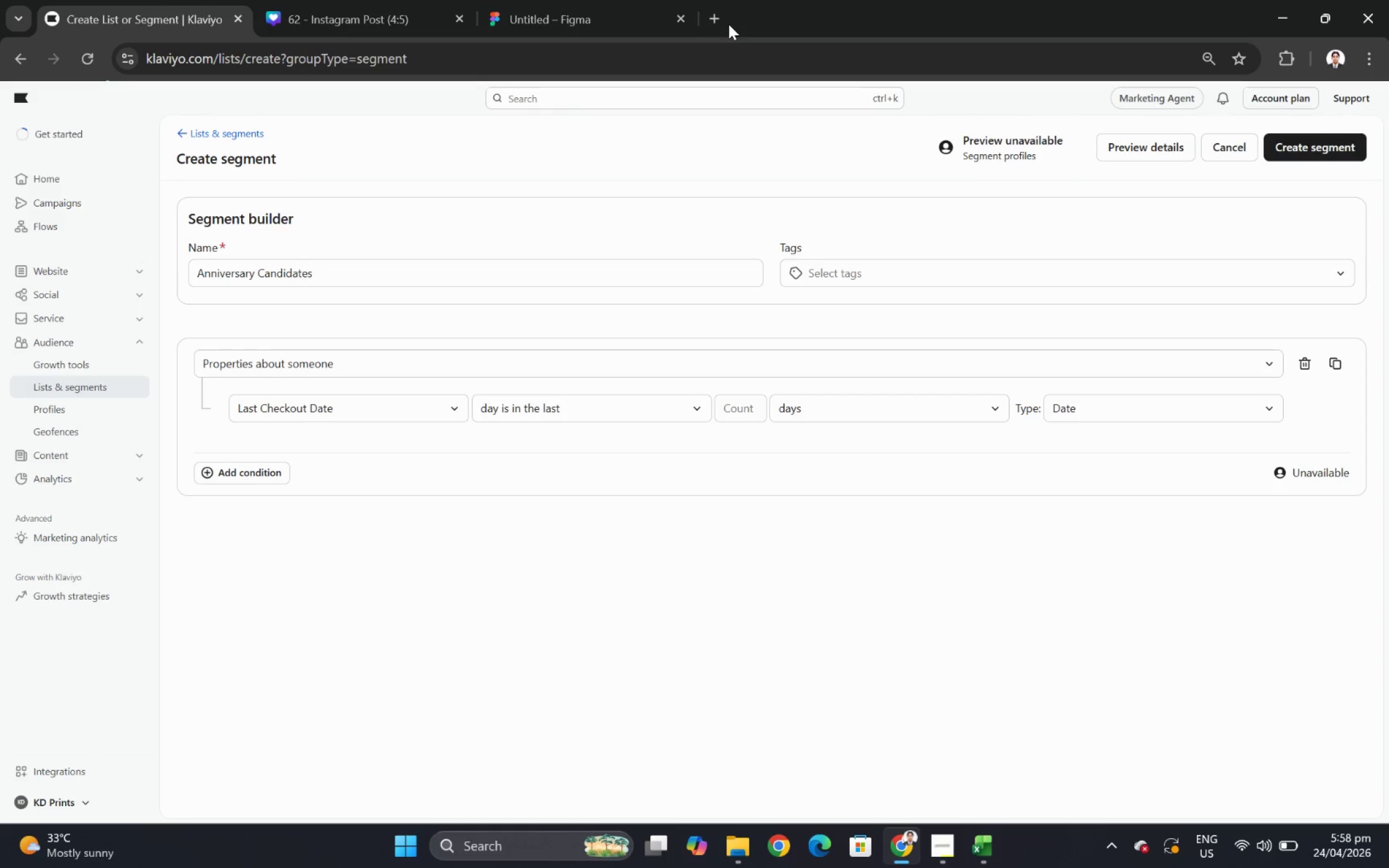 
double_click([717, 16])
 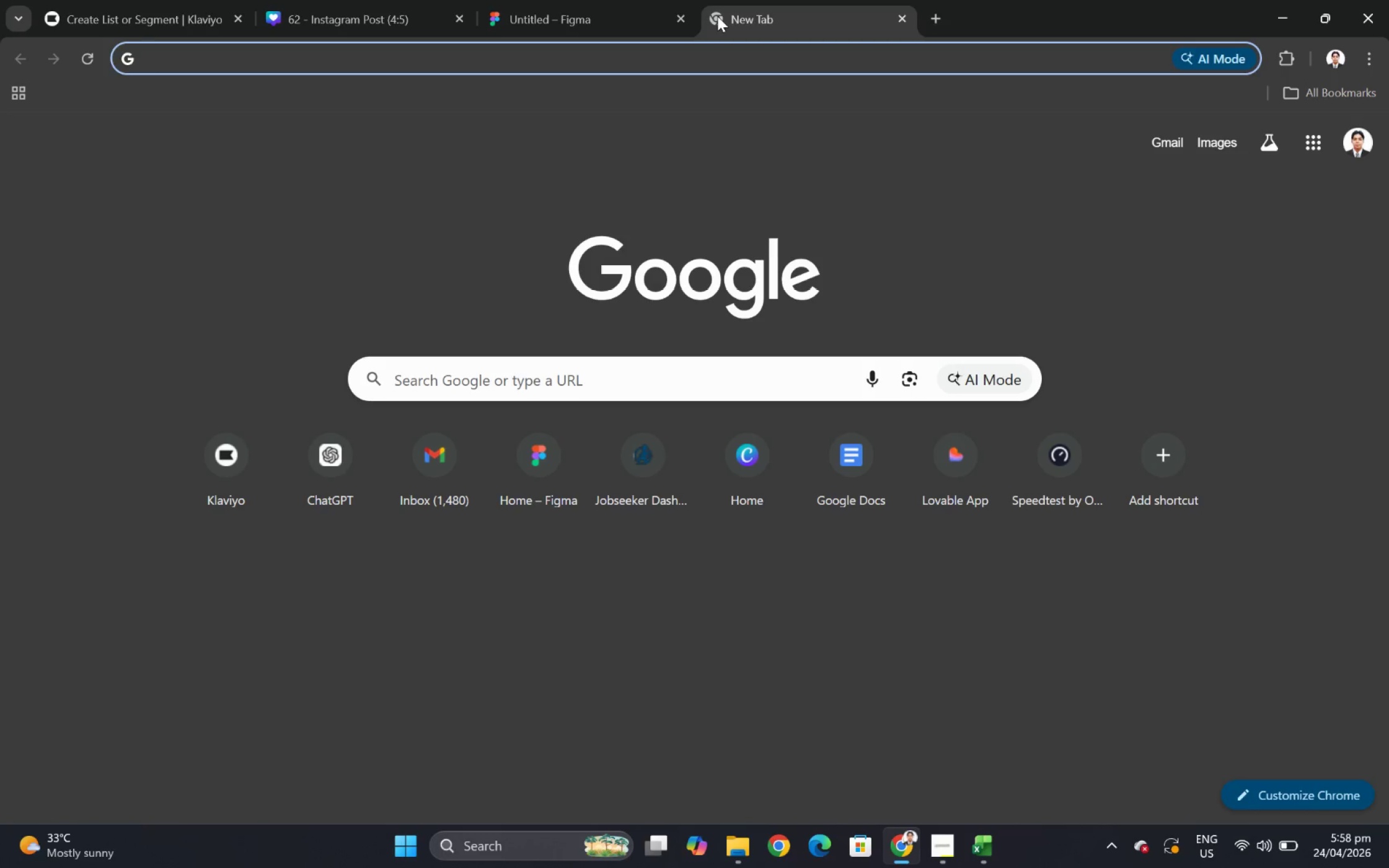 
type(how many days in 11 months)
 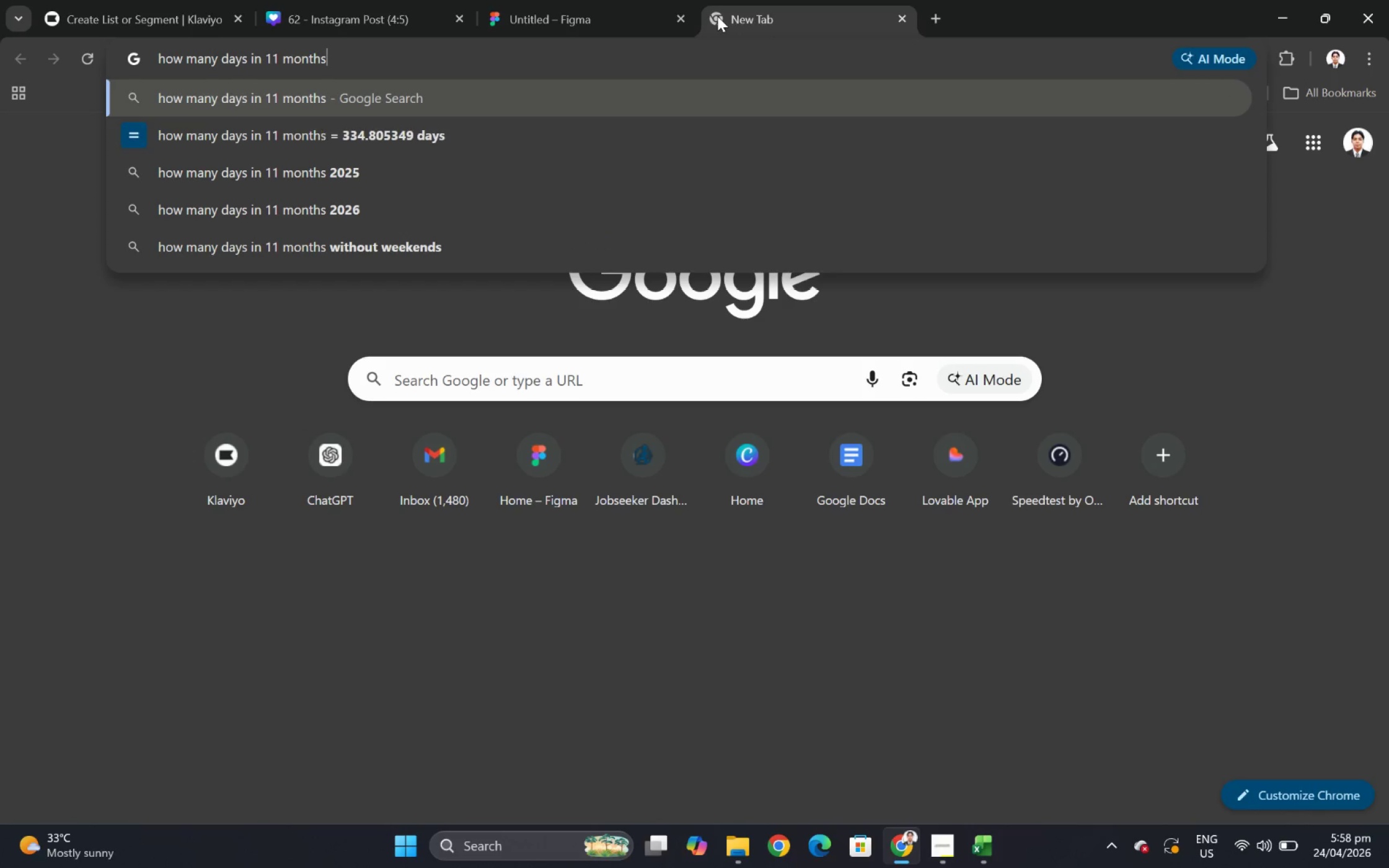 
key(Enter)
 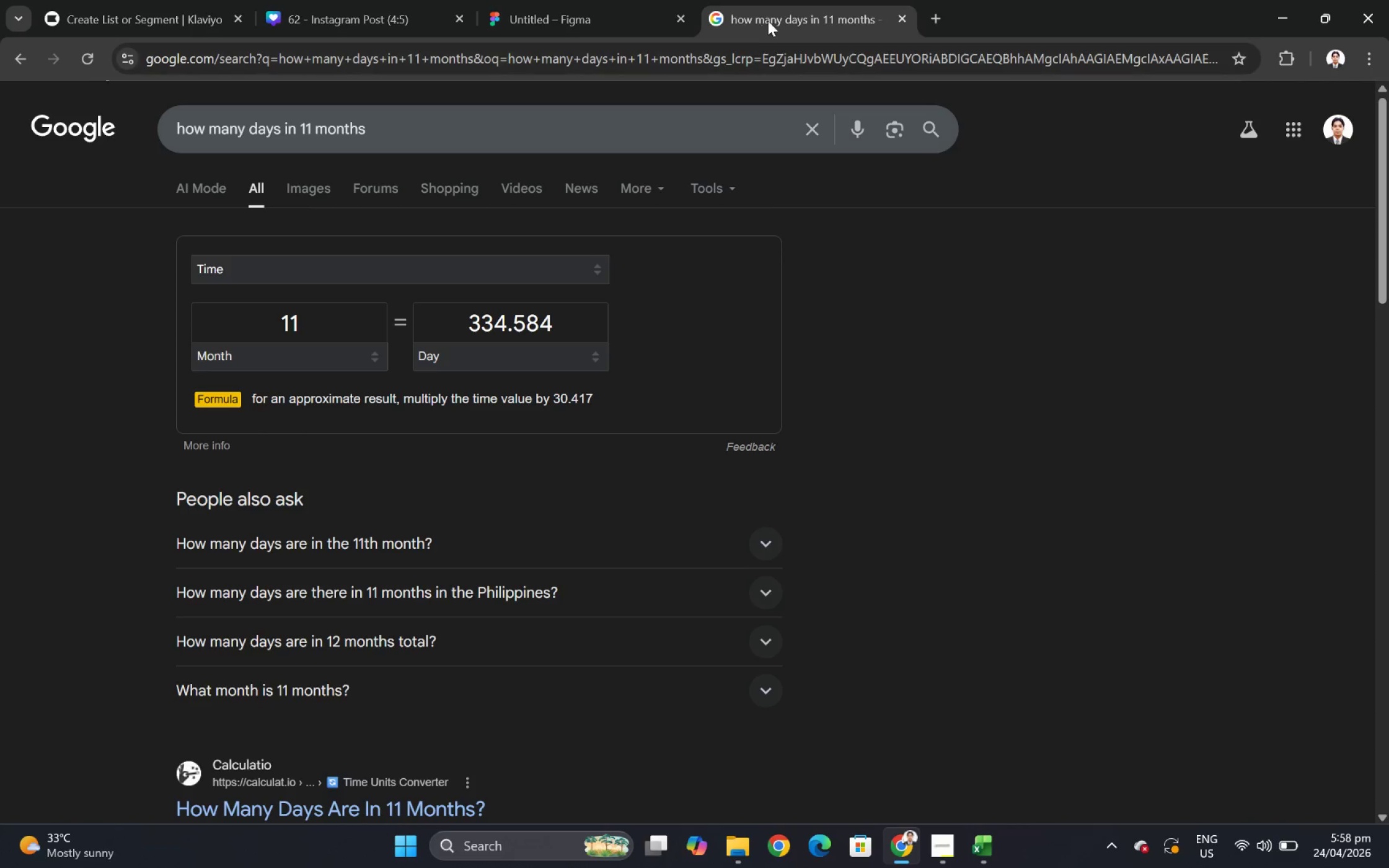 
wait(8.08)
 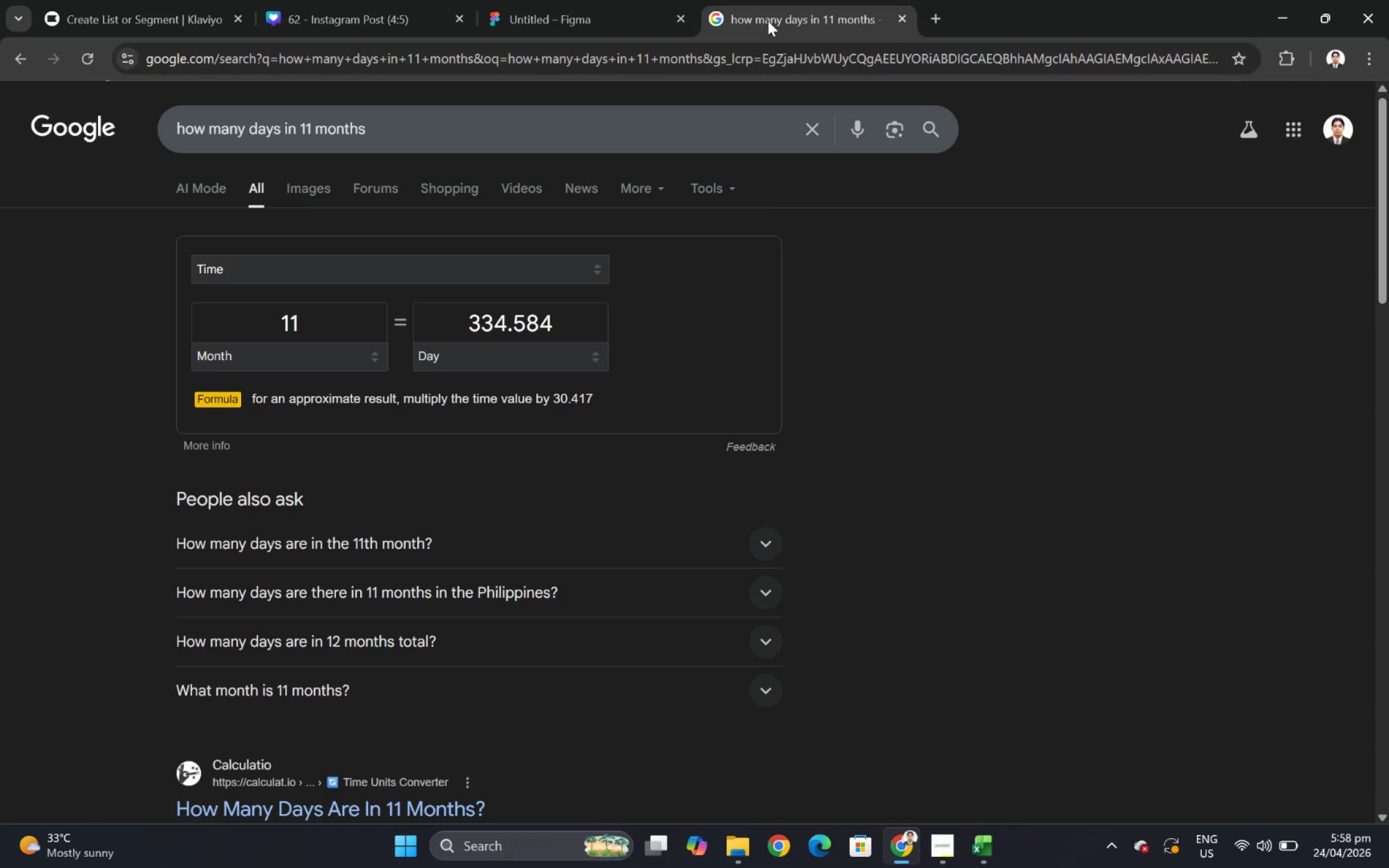 
left_click([211, 0])
 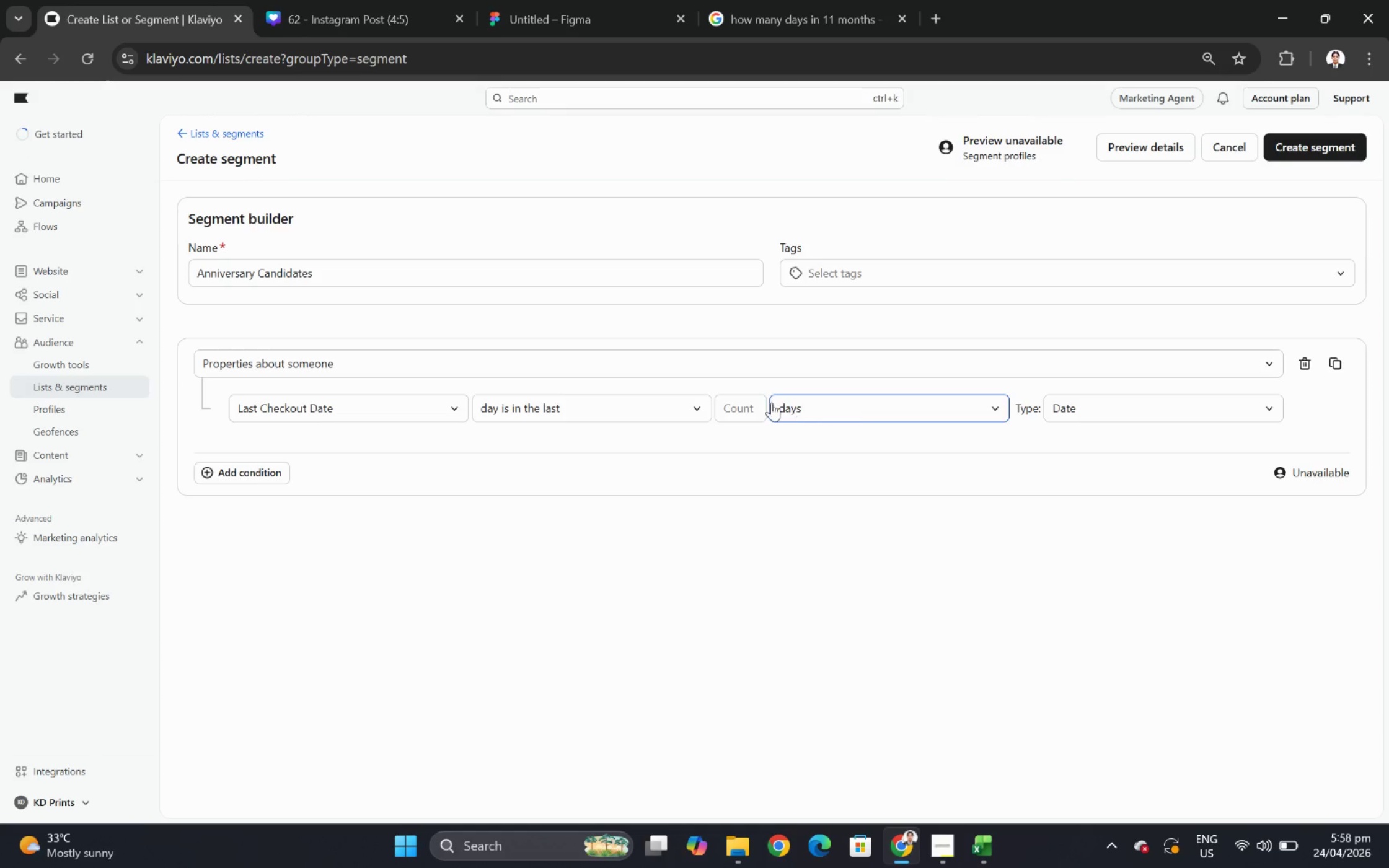 
left_click([752, 404])
 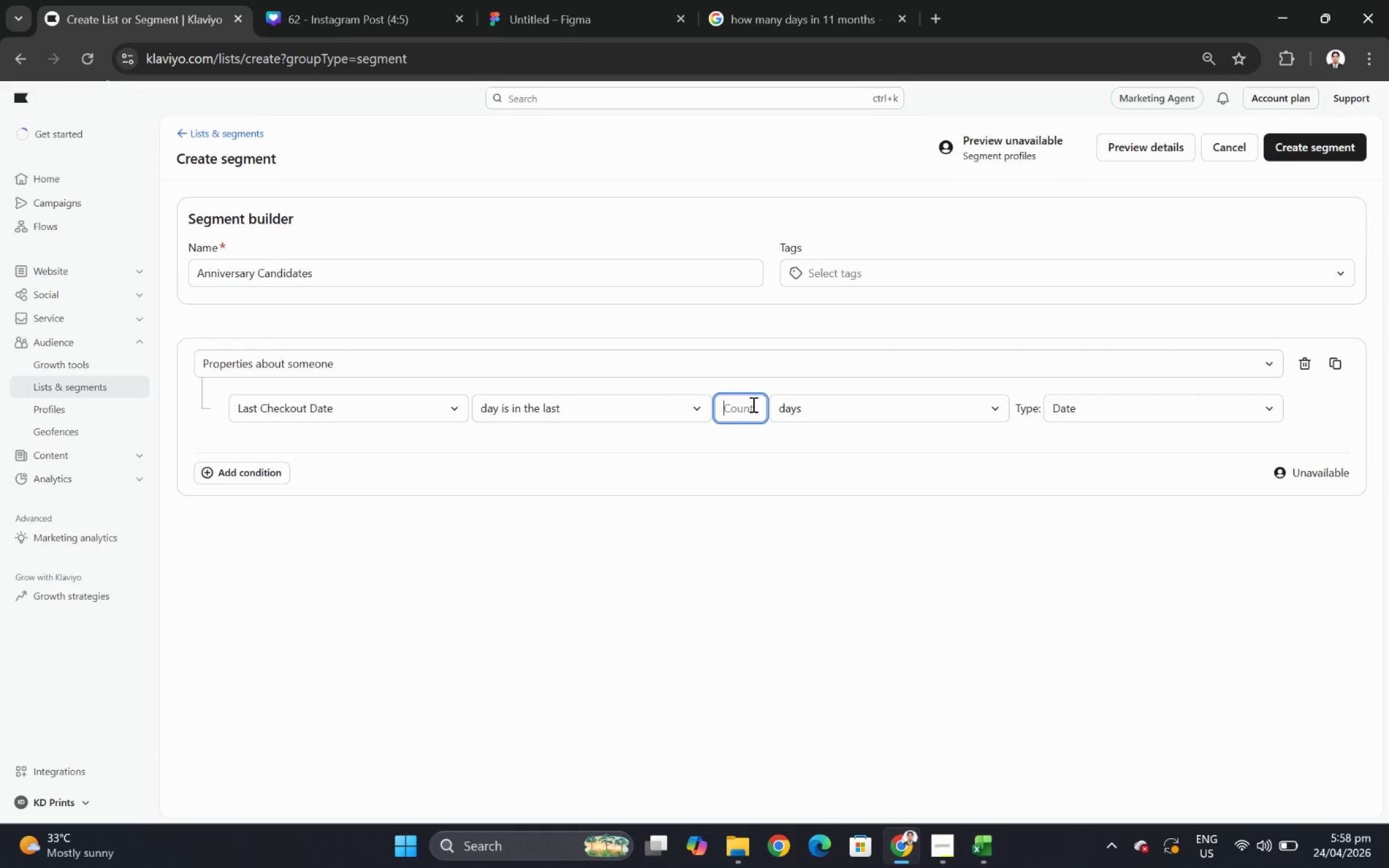 
key(Numpad3)
 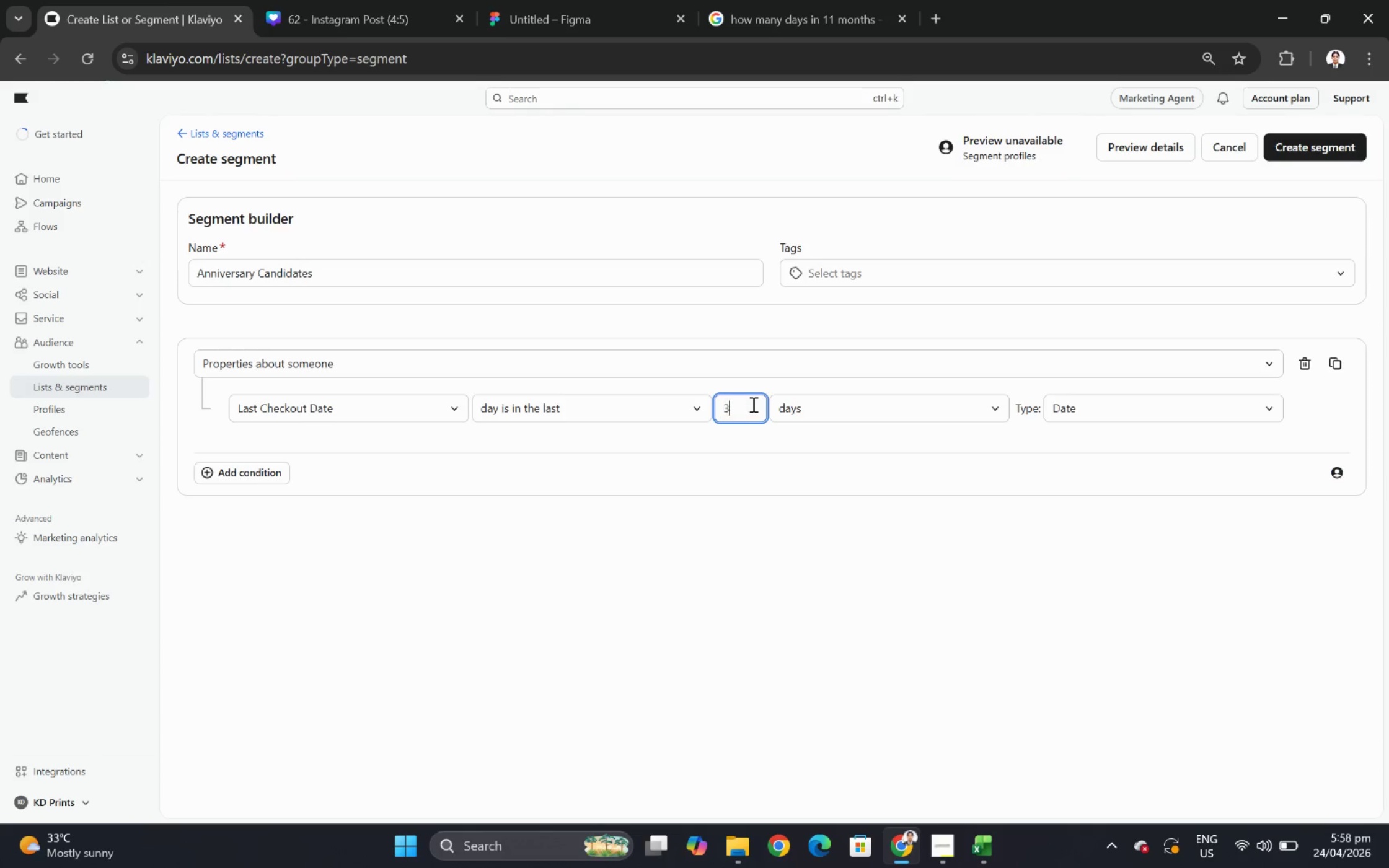 
key(Numpad3)
 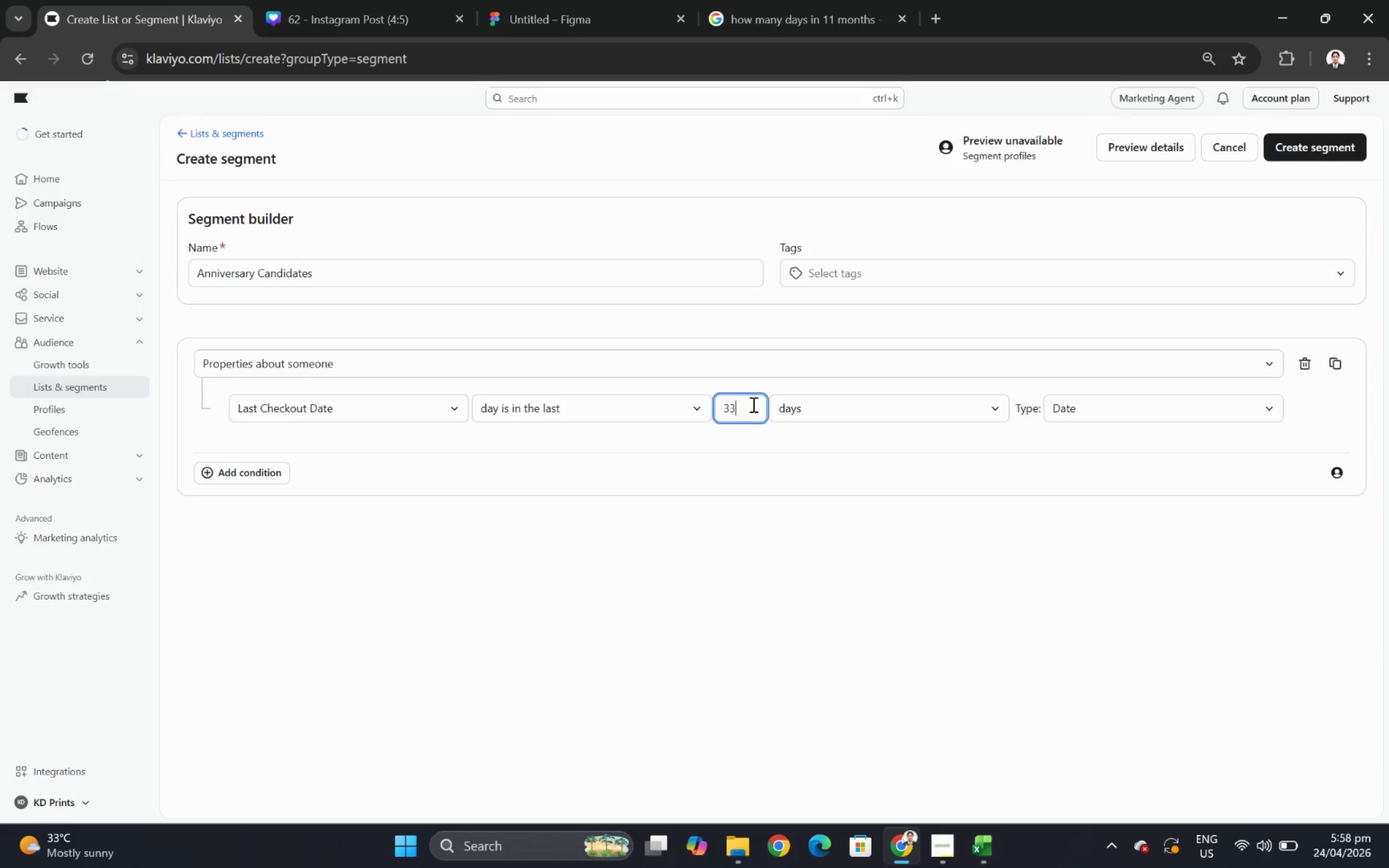 
key(Numpad5)
 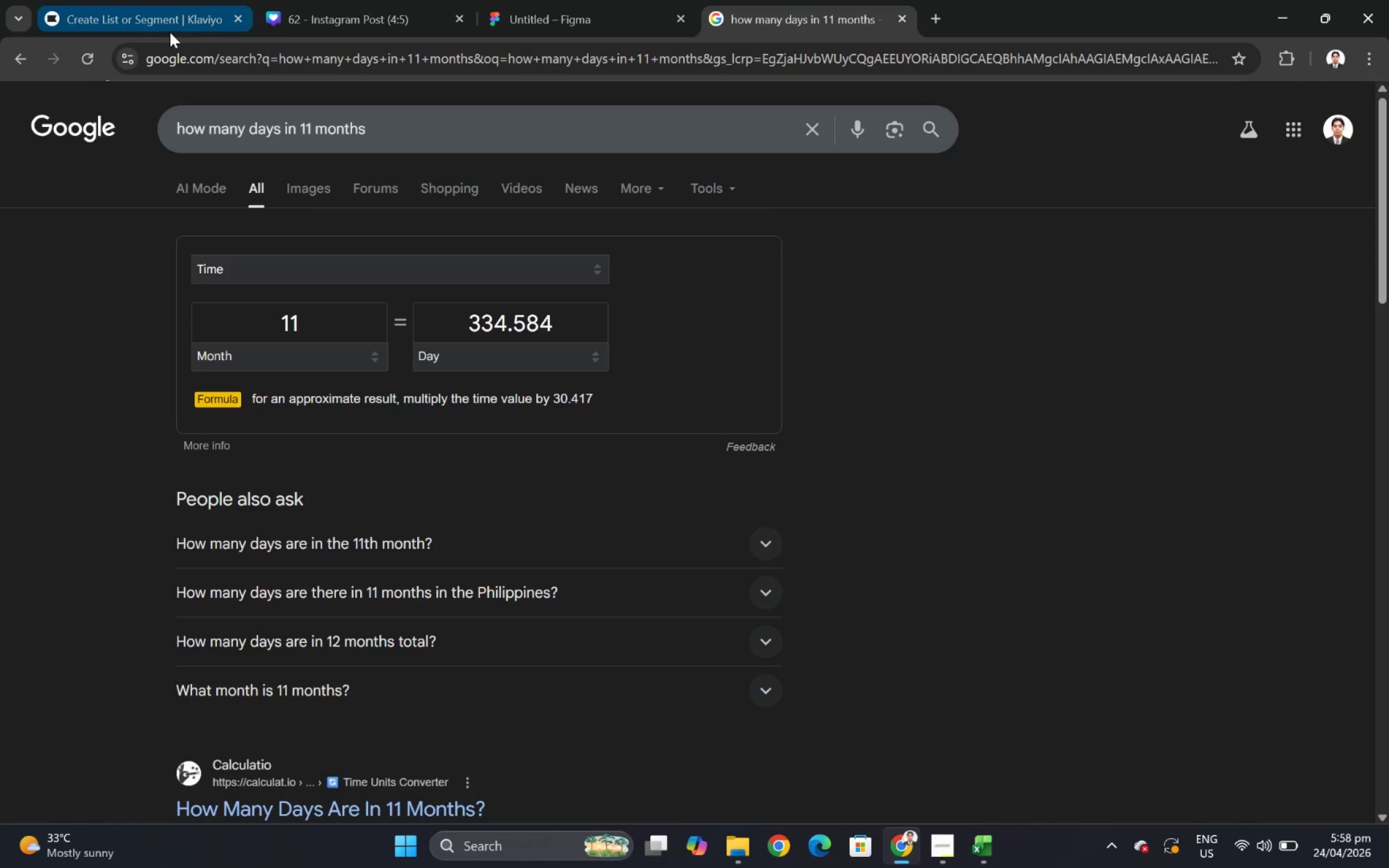 
left_click([187, 12])
 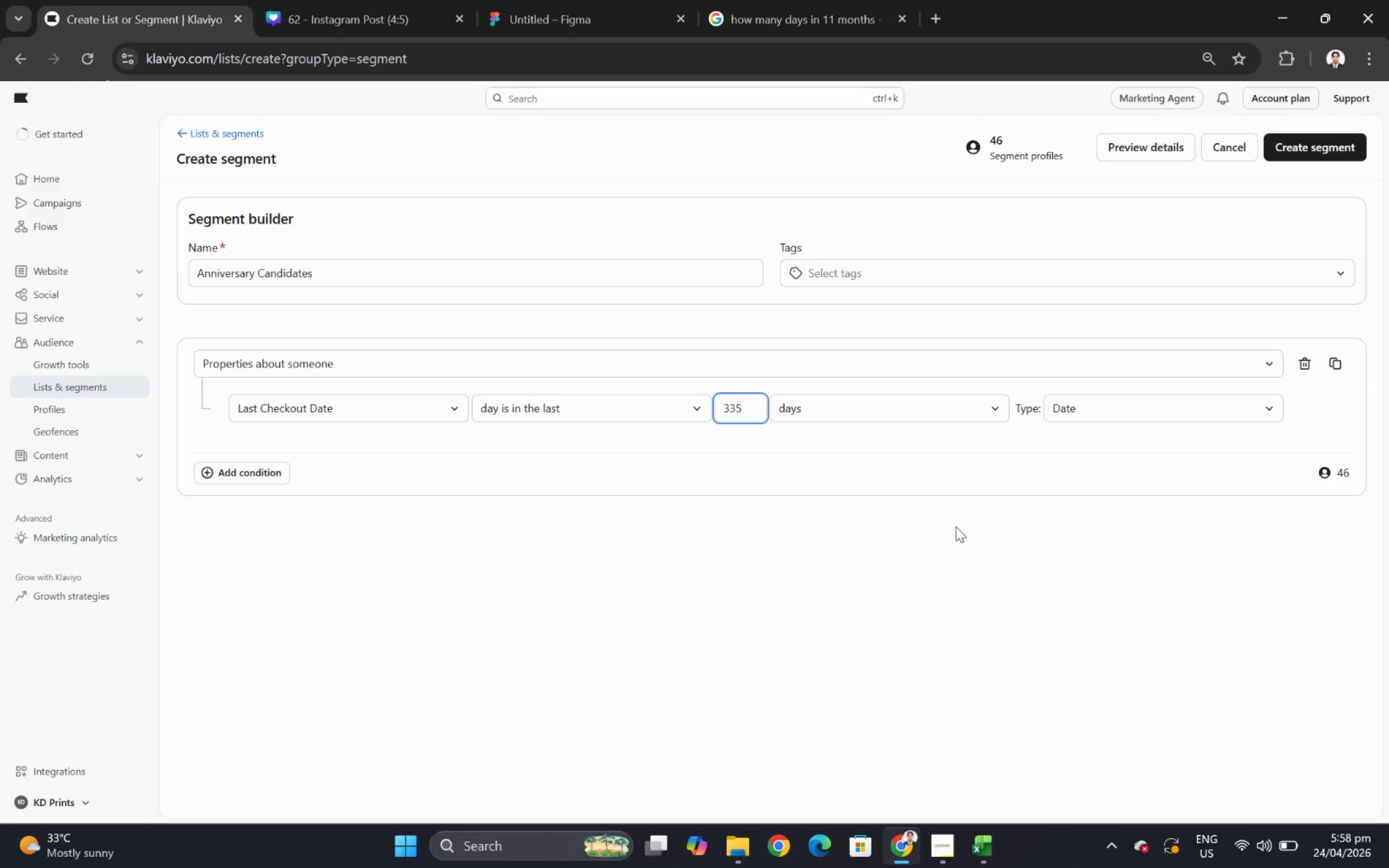 
left_click([949, 546])
 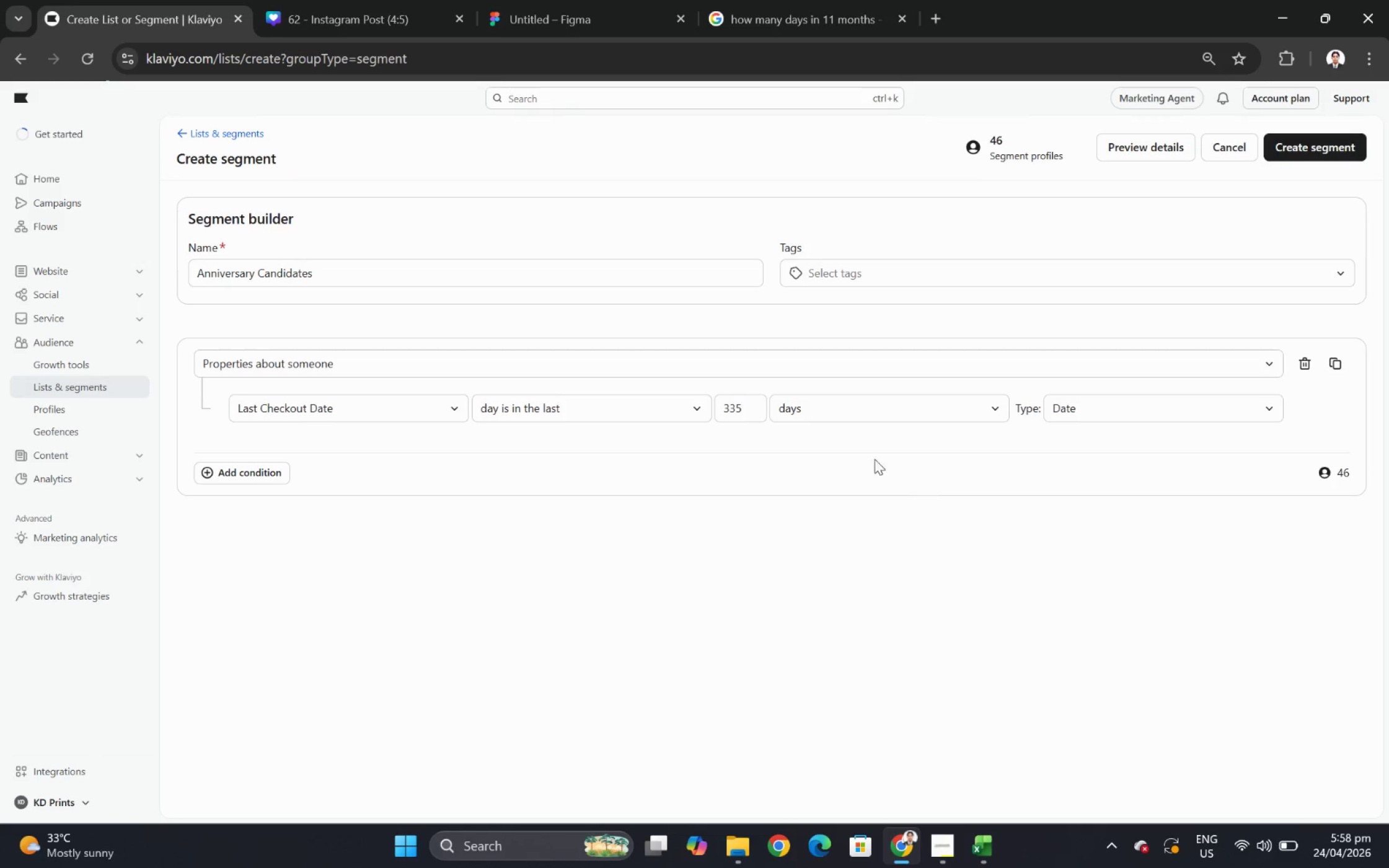 
left_click([698, 403])
 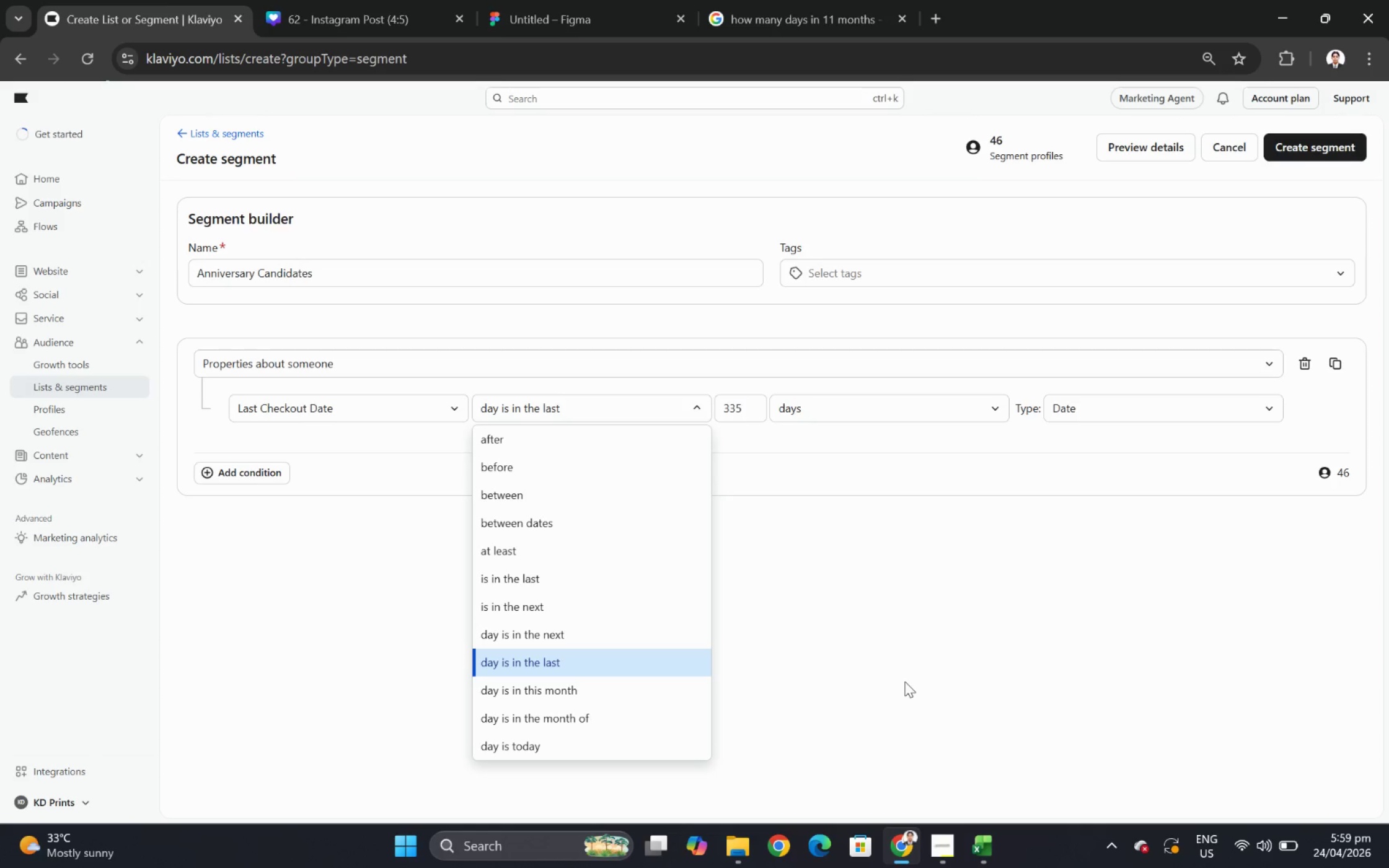 
wait(18.27)
 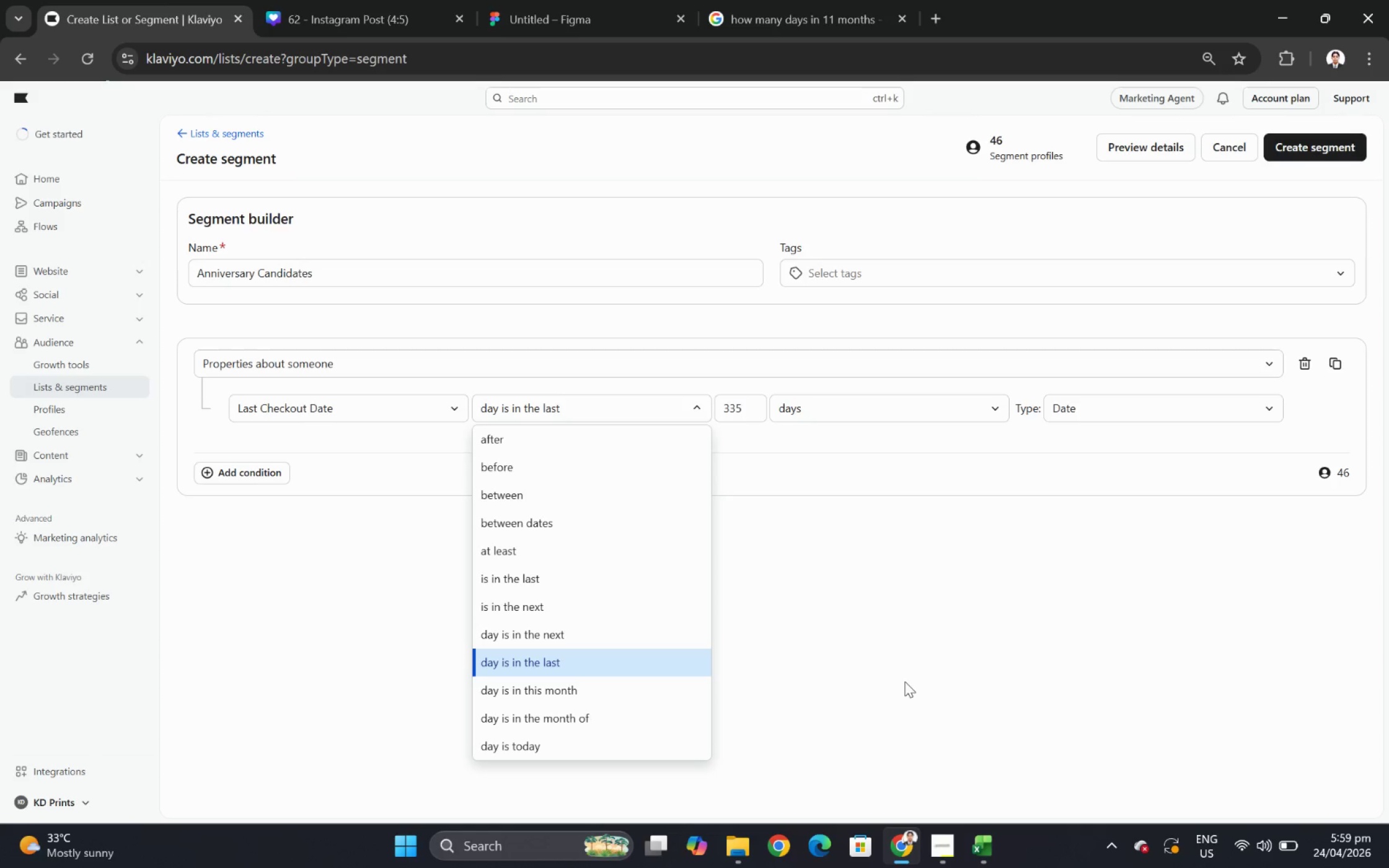 
left_click([904, 681])